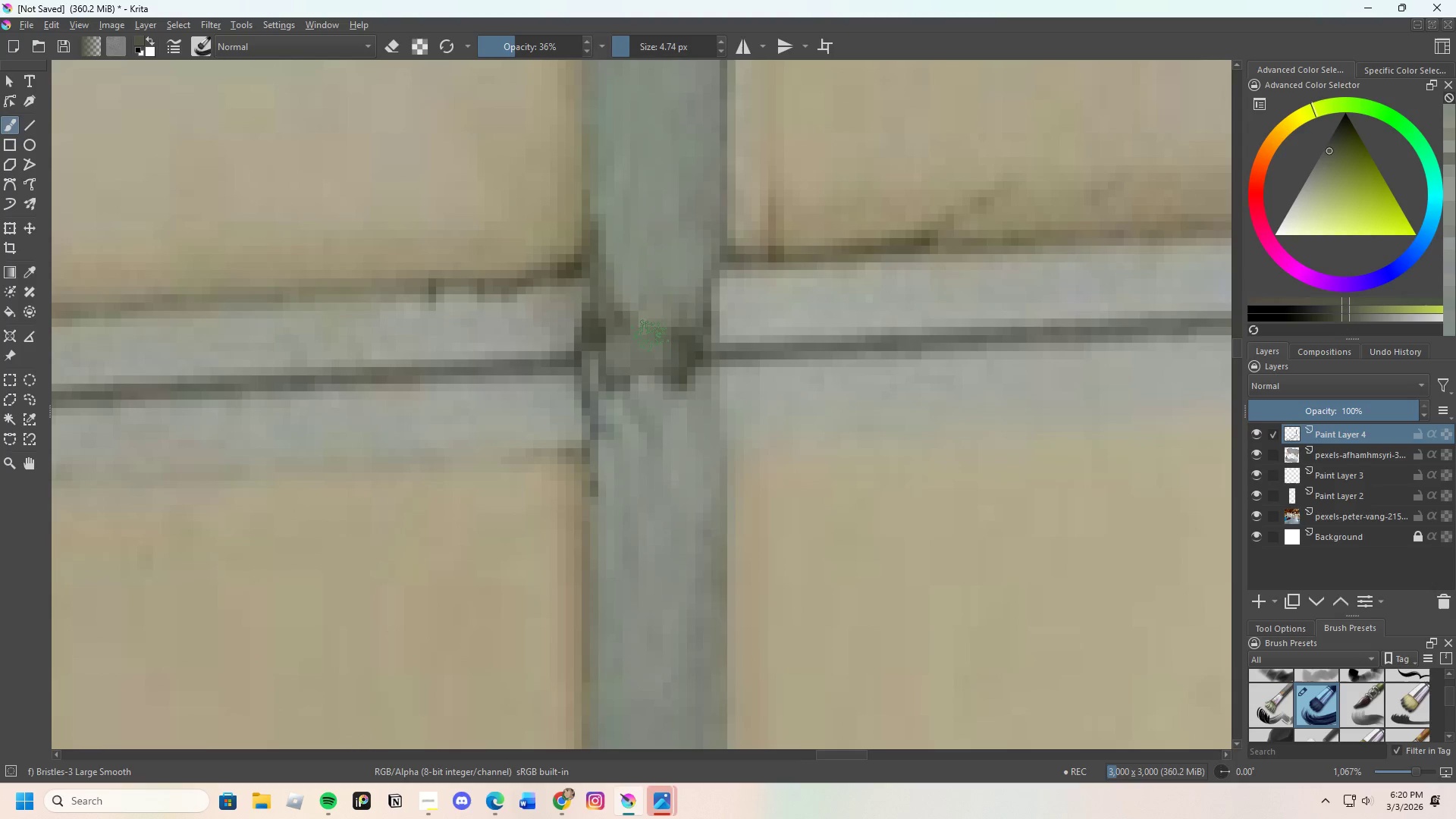 
left_click_drag(start_coordinate=[632, 323], to_coordinate=[682, 324])
 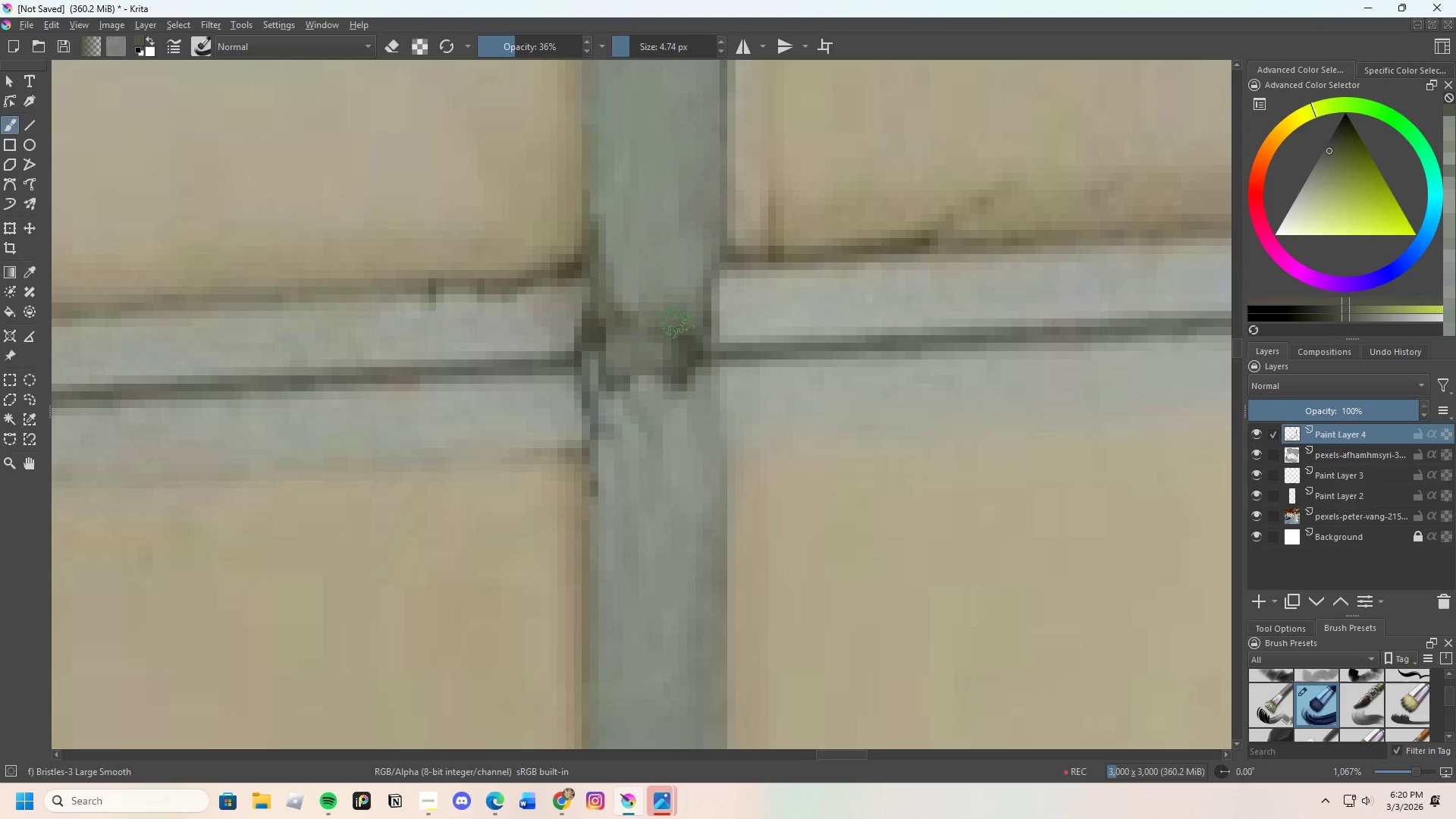 
left_click_drag(start_coordinate=[687, 323], to_coordinate=[687, 367])
 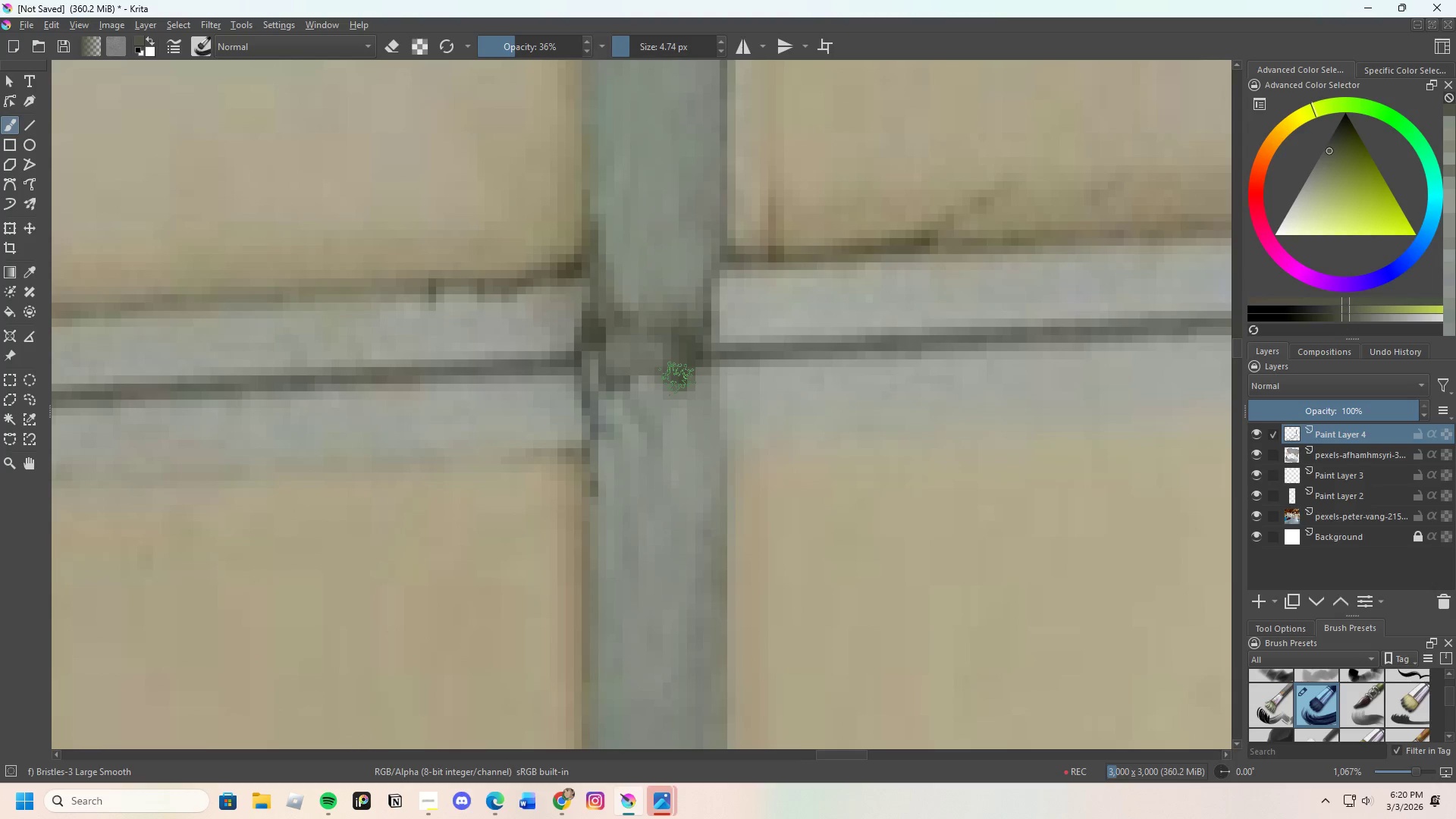 
left_click_drag(start_coordinate=[677, 378], to_coordinate=[695, 303])
 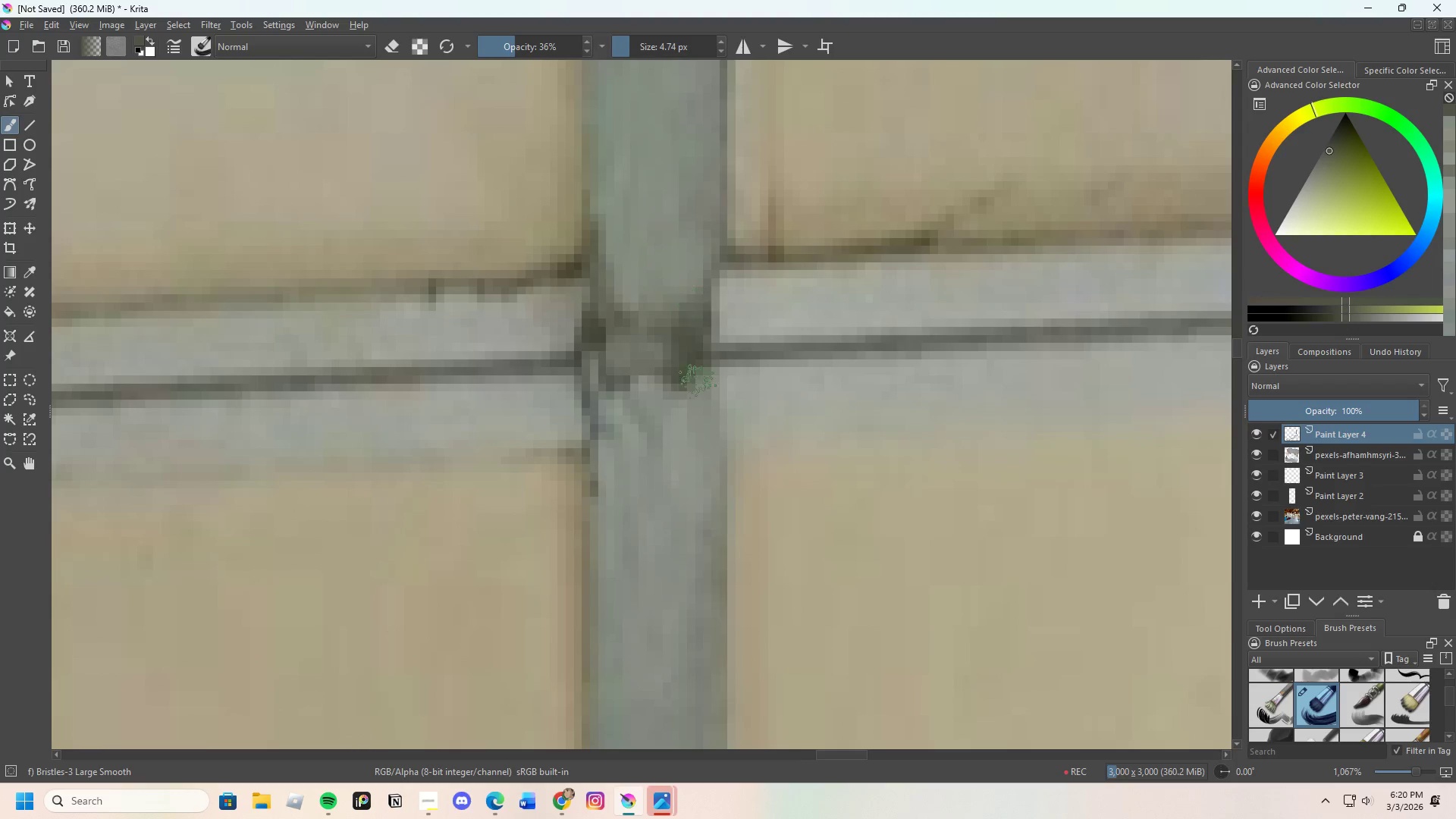 
scroll: coordinate [690, 416], scroll_direction: down, amount: 4.0
 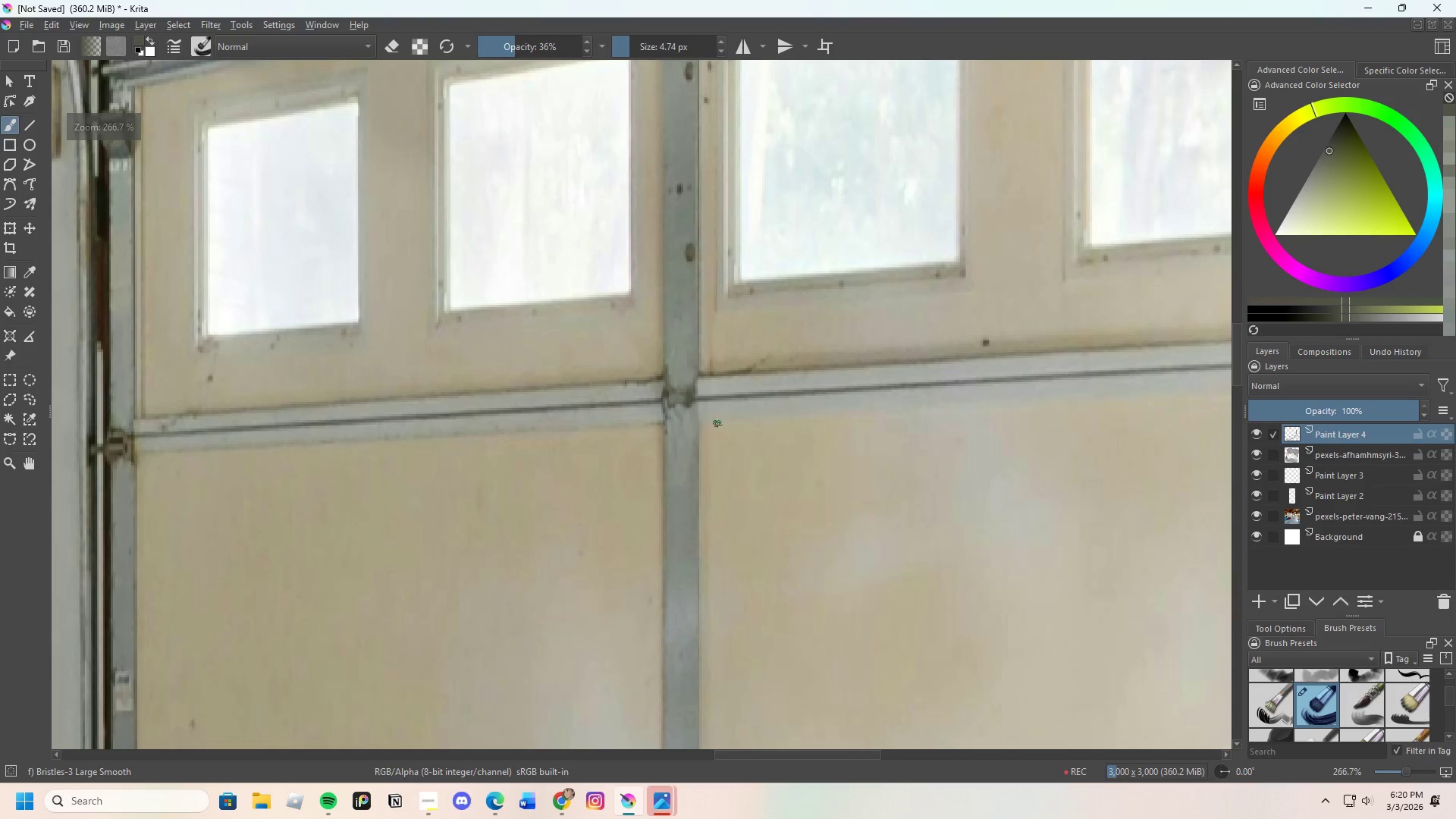 
key(Control+ControlLeft)
 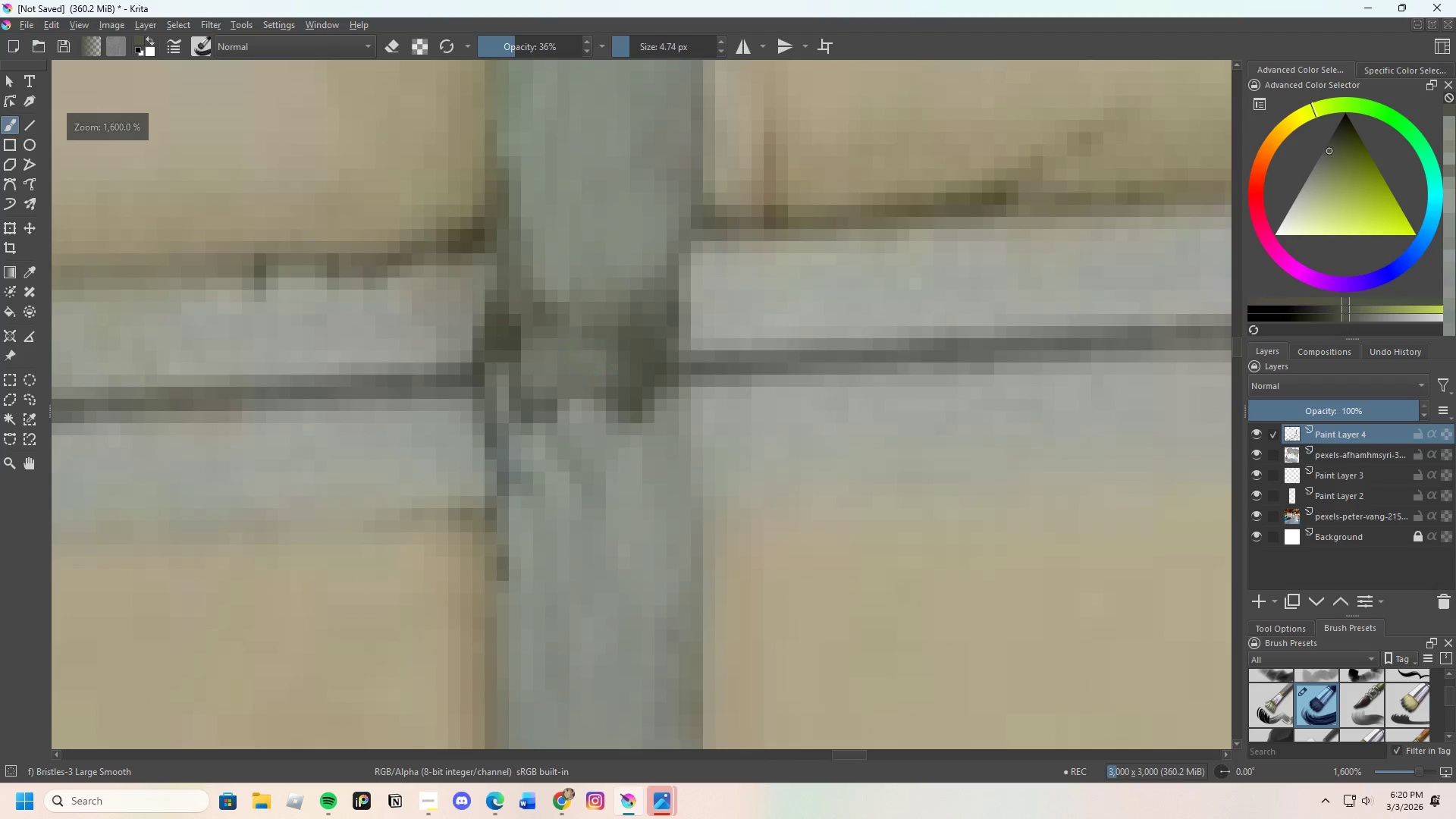 
left_click_drag(start_coordinate=[585, 357], to_coordinate=[589, 358])
 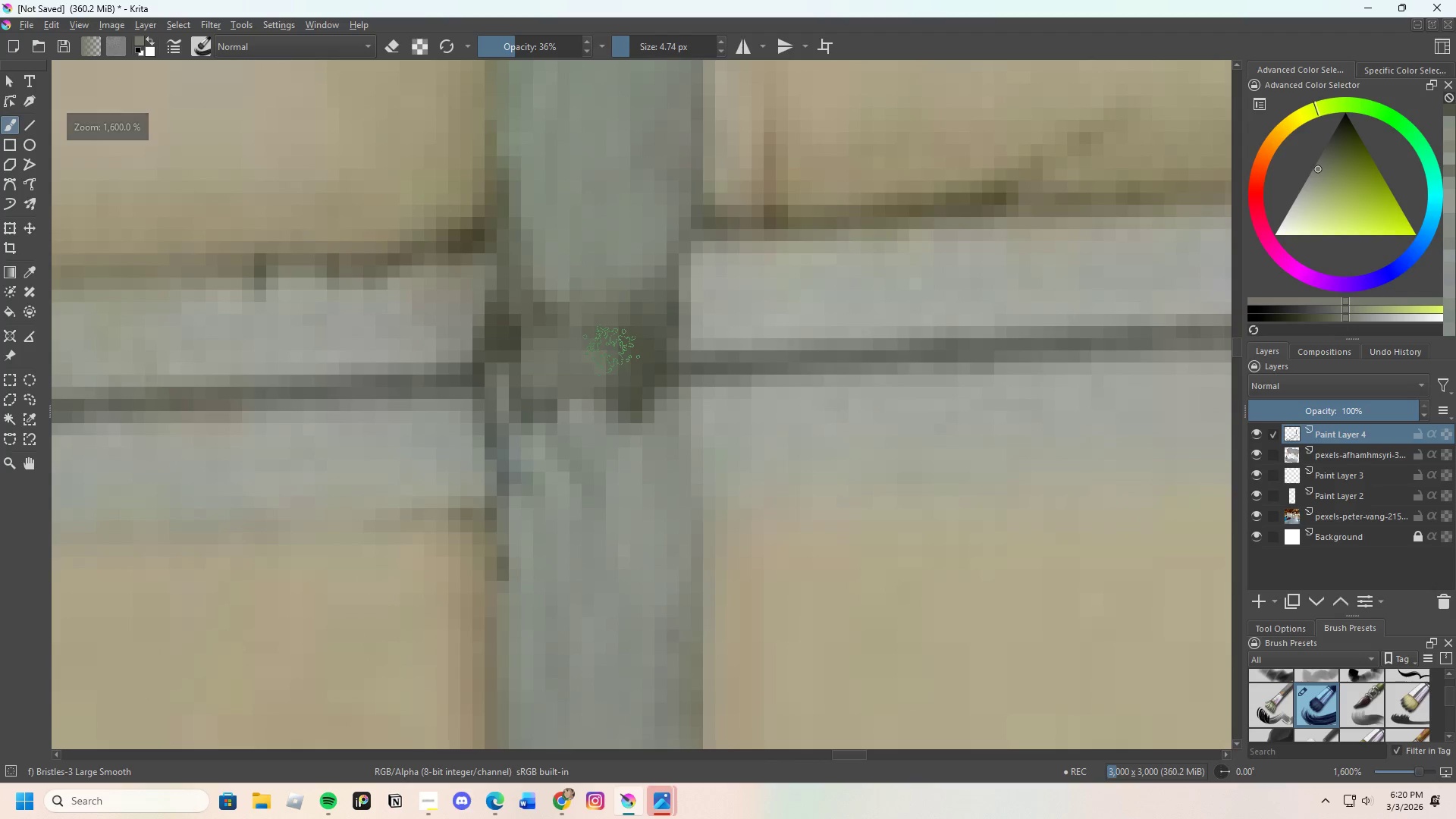 
scroll: coordinate [597, 360], scroll_direction: up, amount: 5.0
 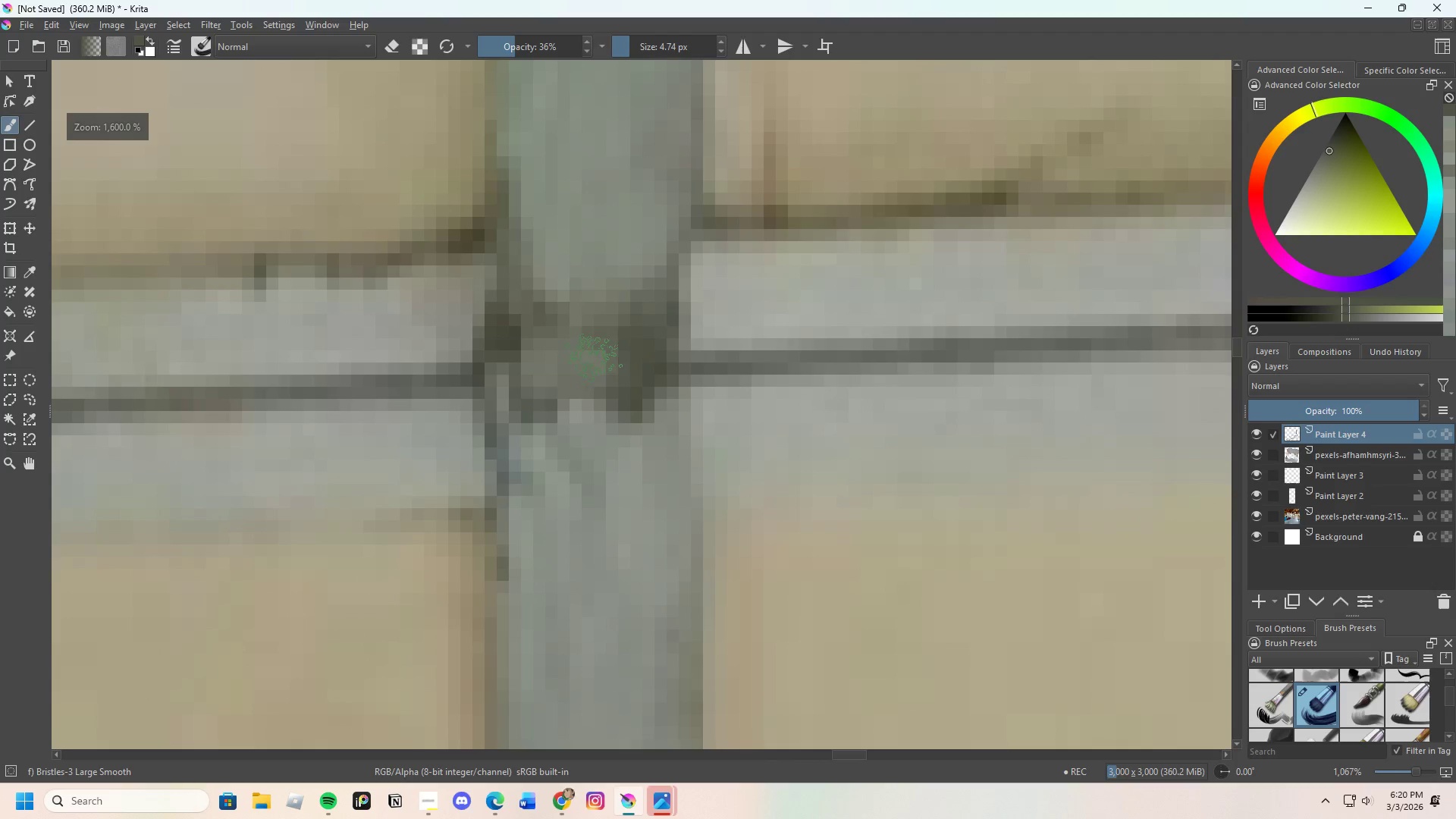 
left_click_drag(start_coordinate=[611, 350], to_coordinate=[619, 378])
 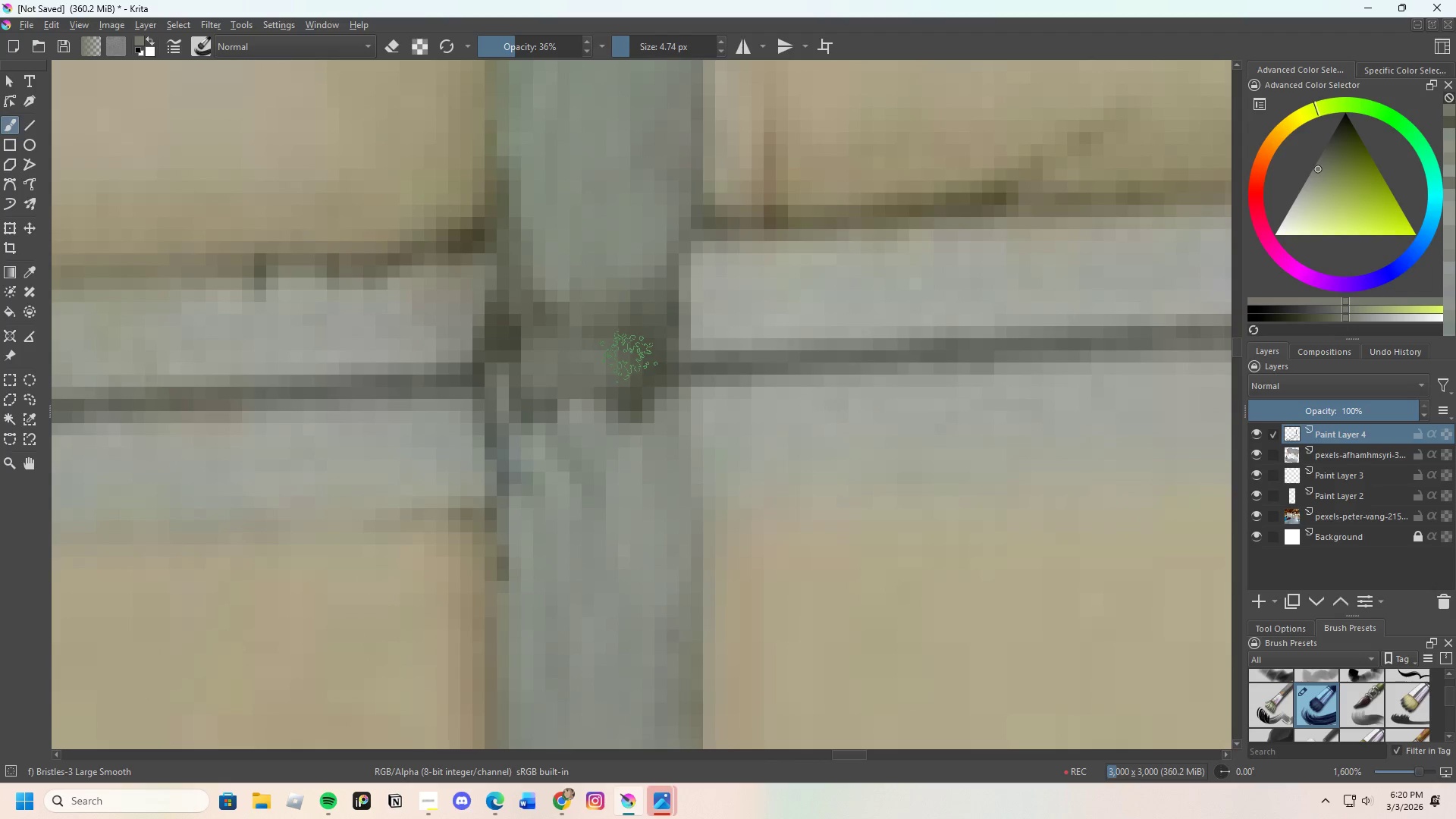 
left_click_drag(start_coordinate=[629, 362], to_coordinate=[629, 374])
 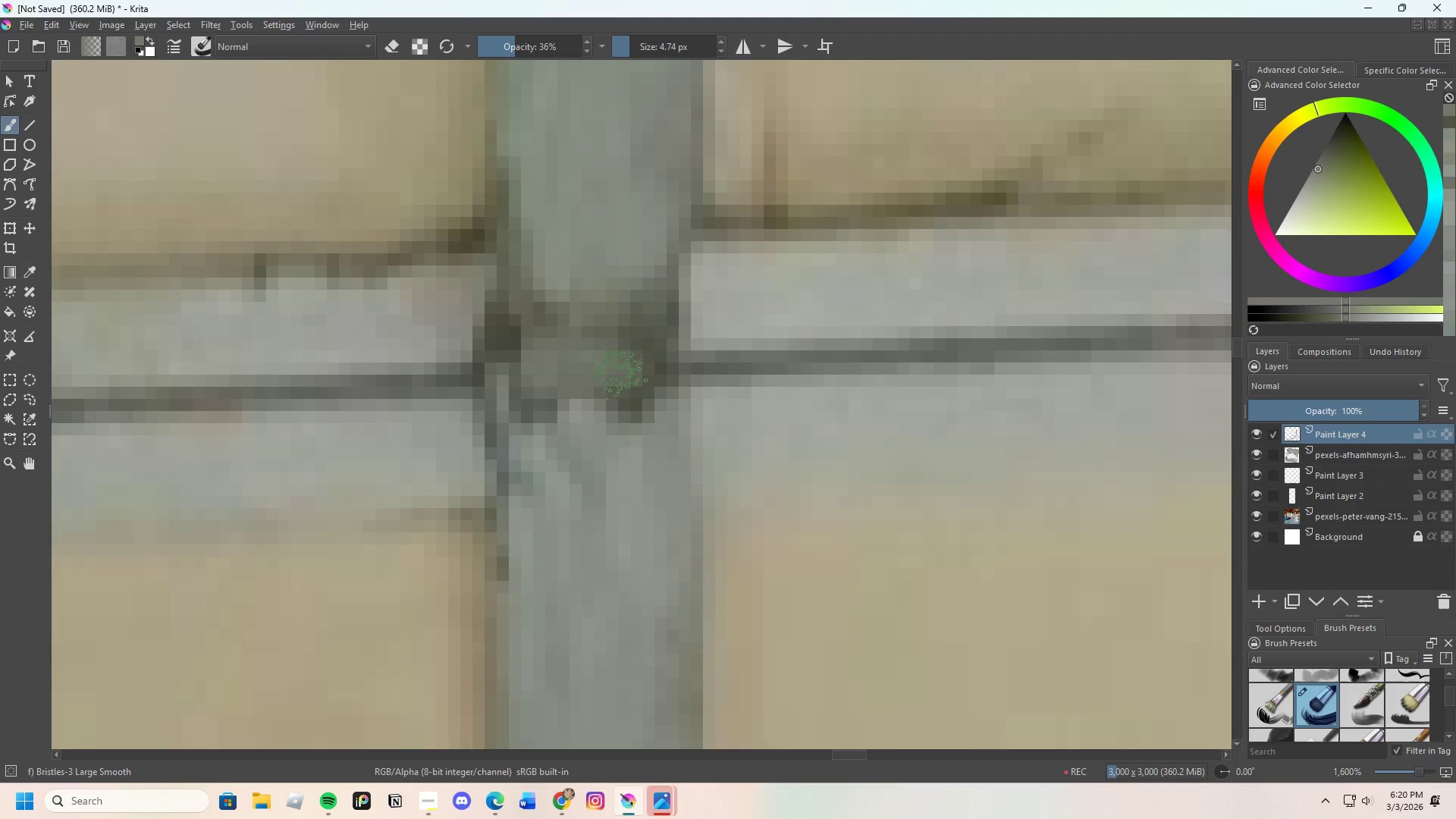 
left_click_drag(start_coordinate=[614, 373], to_coordinate=[635, 344])
 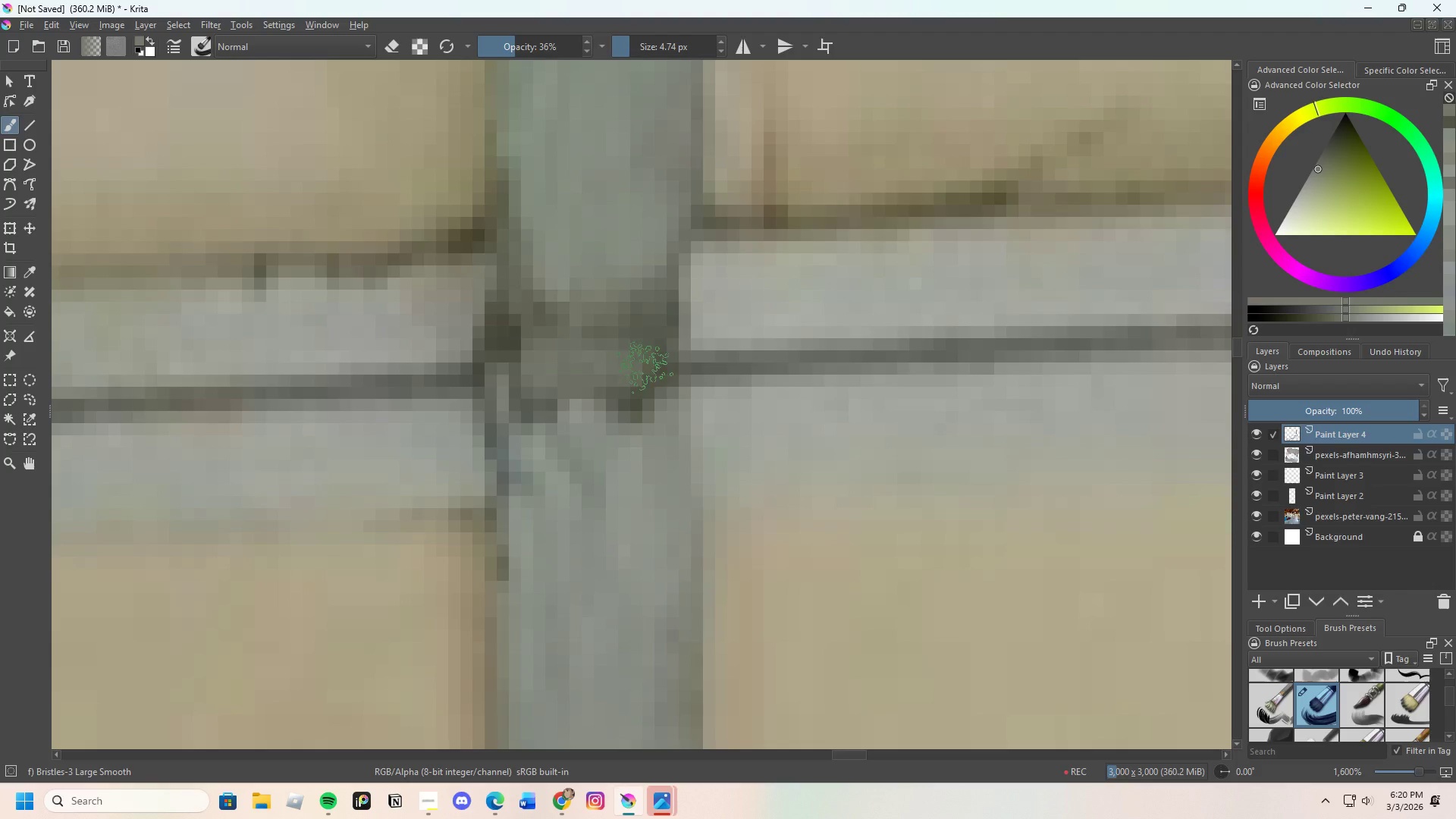 
scroll: coordinate [758, 403], scroll_direction: down, amount: 7.0
 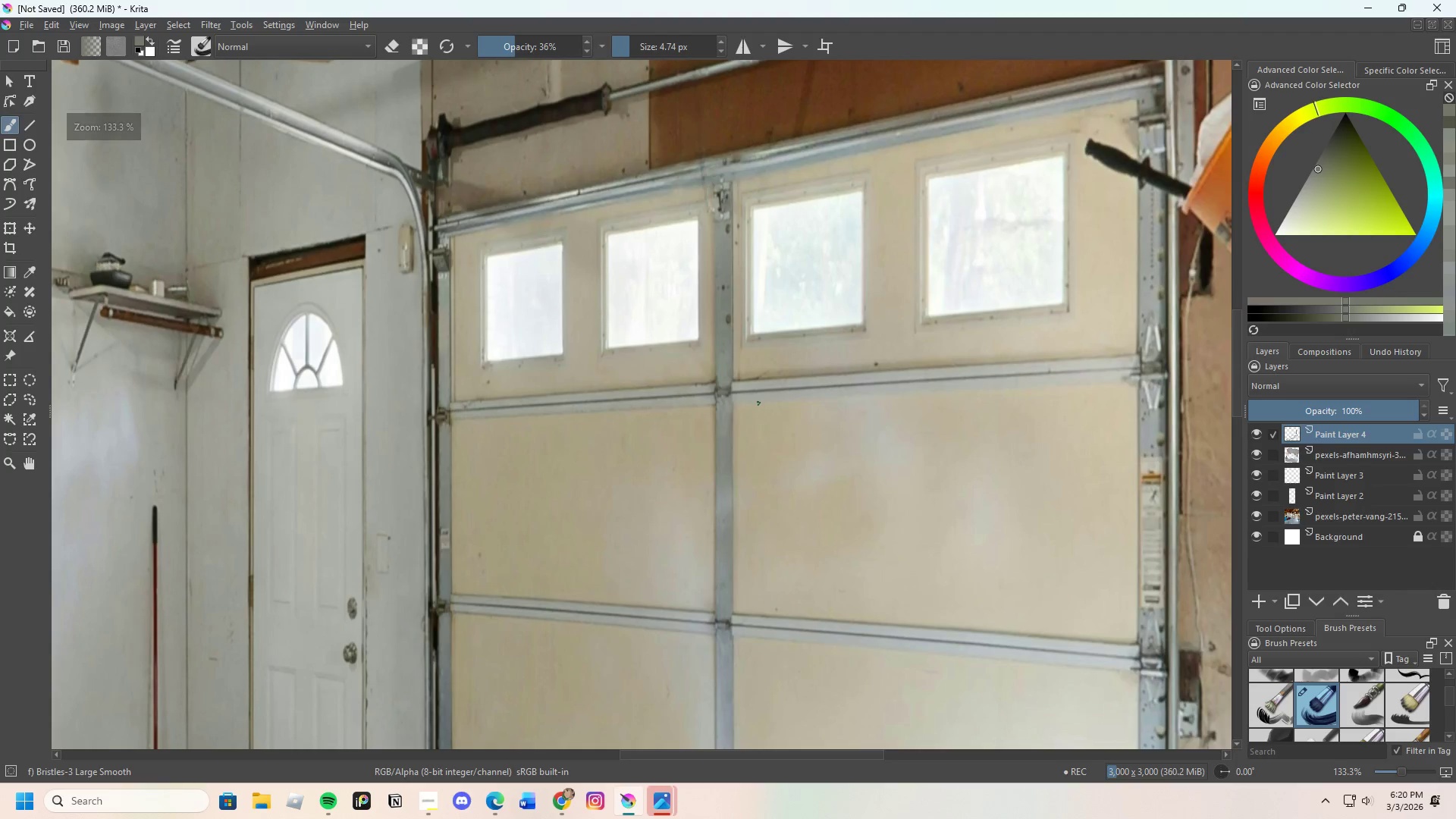 
scroll: coordinate [758, 403], scroll_direction: up, amount: 3.0
 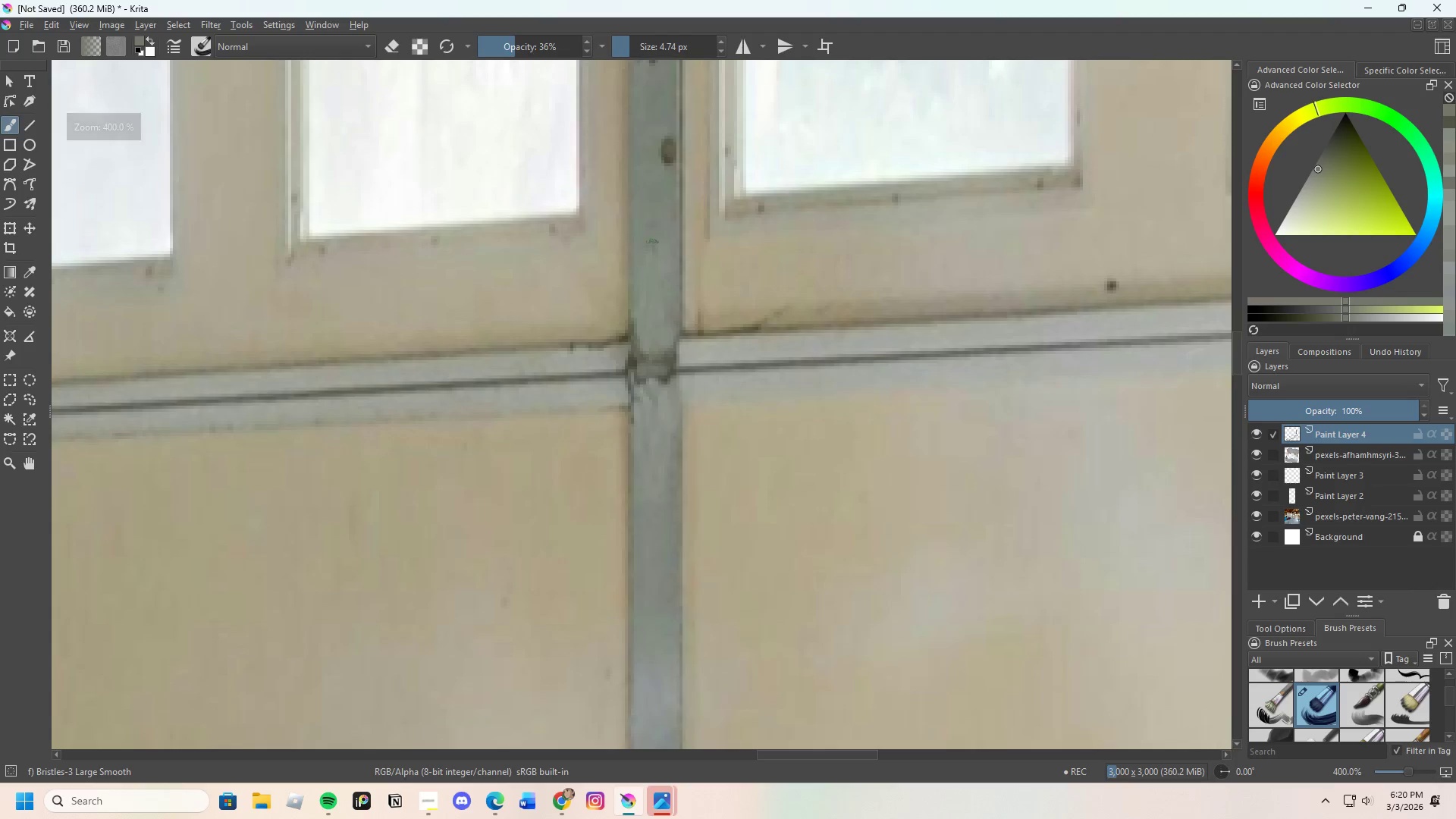 
key(Control+ControlLeft)
 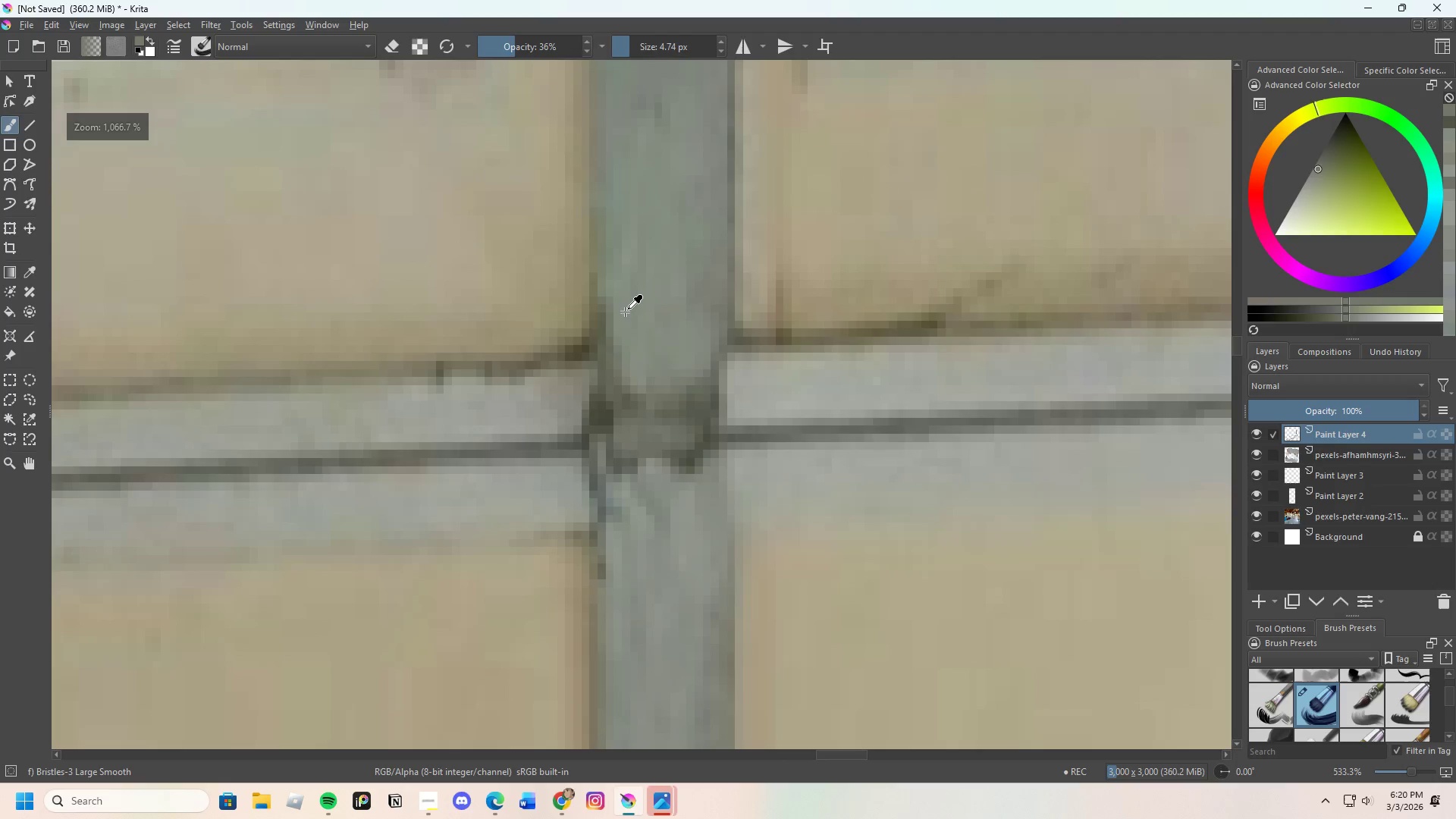 
left_click([626, 312])
 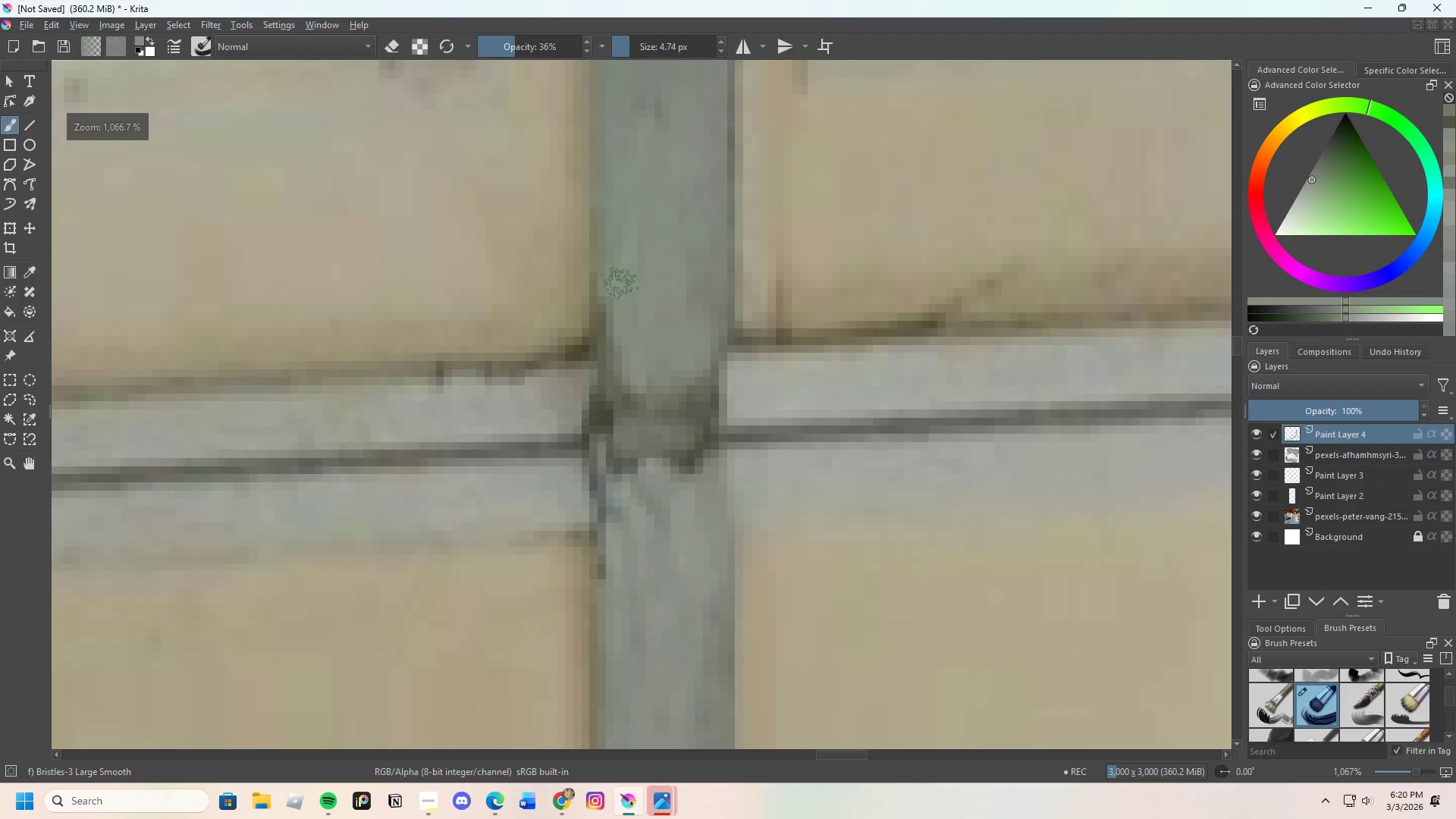 
scroll: coordinate [650, 331], scroll_direction: up, amount: 3.0
 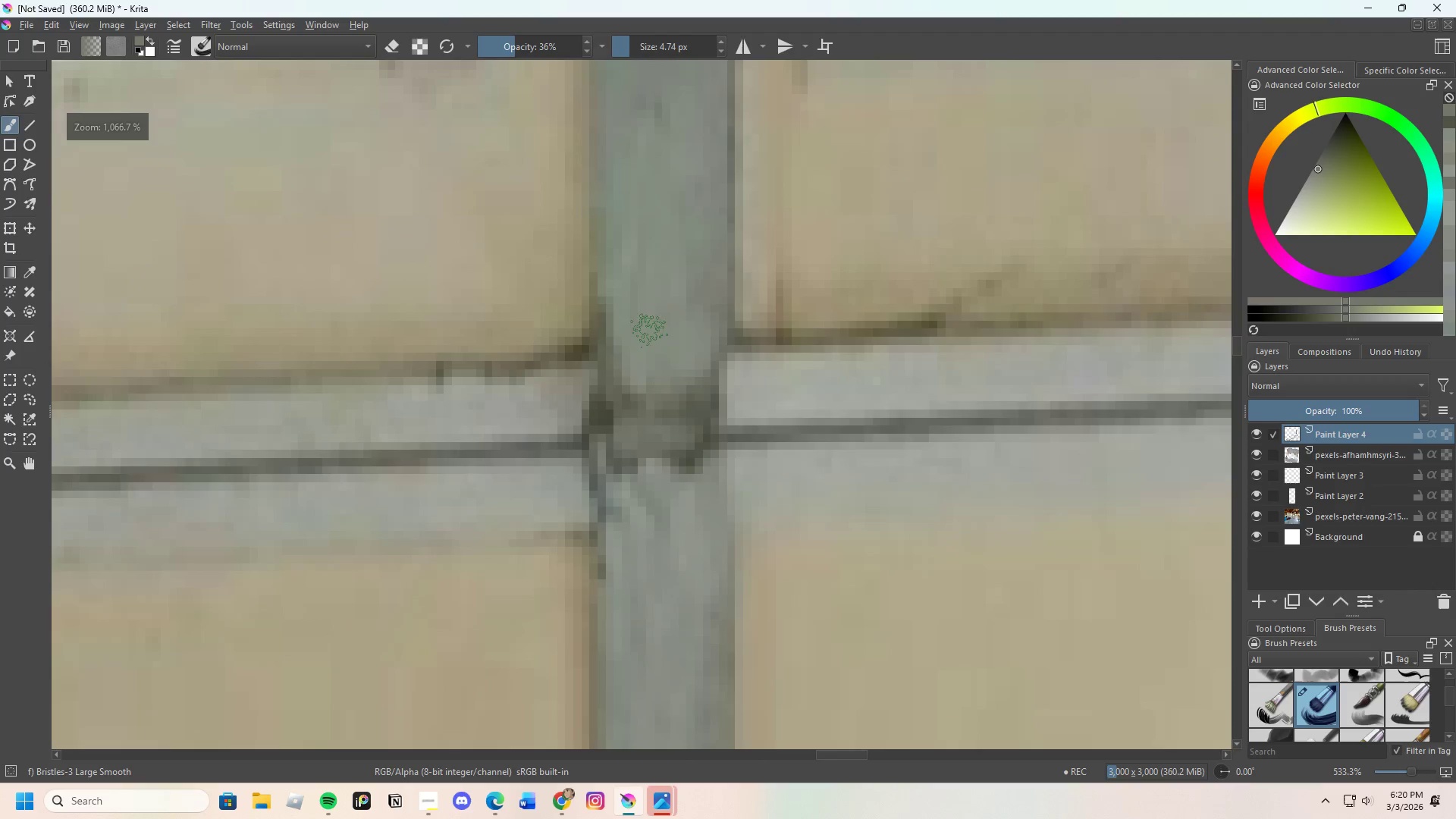 
left_click_drag(start_coordinate=[617, 285], to_coordinate=[620, 322])
 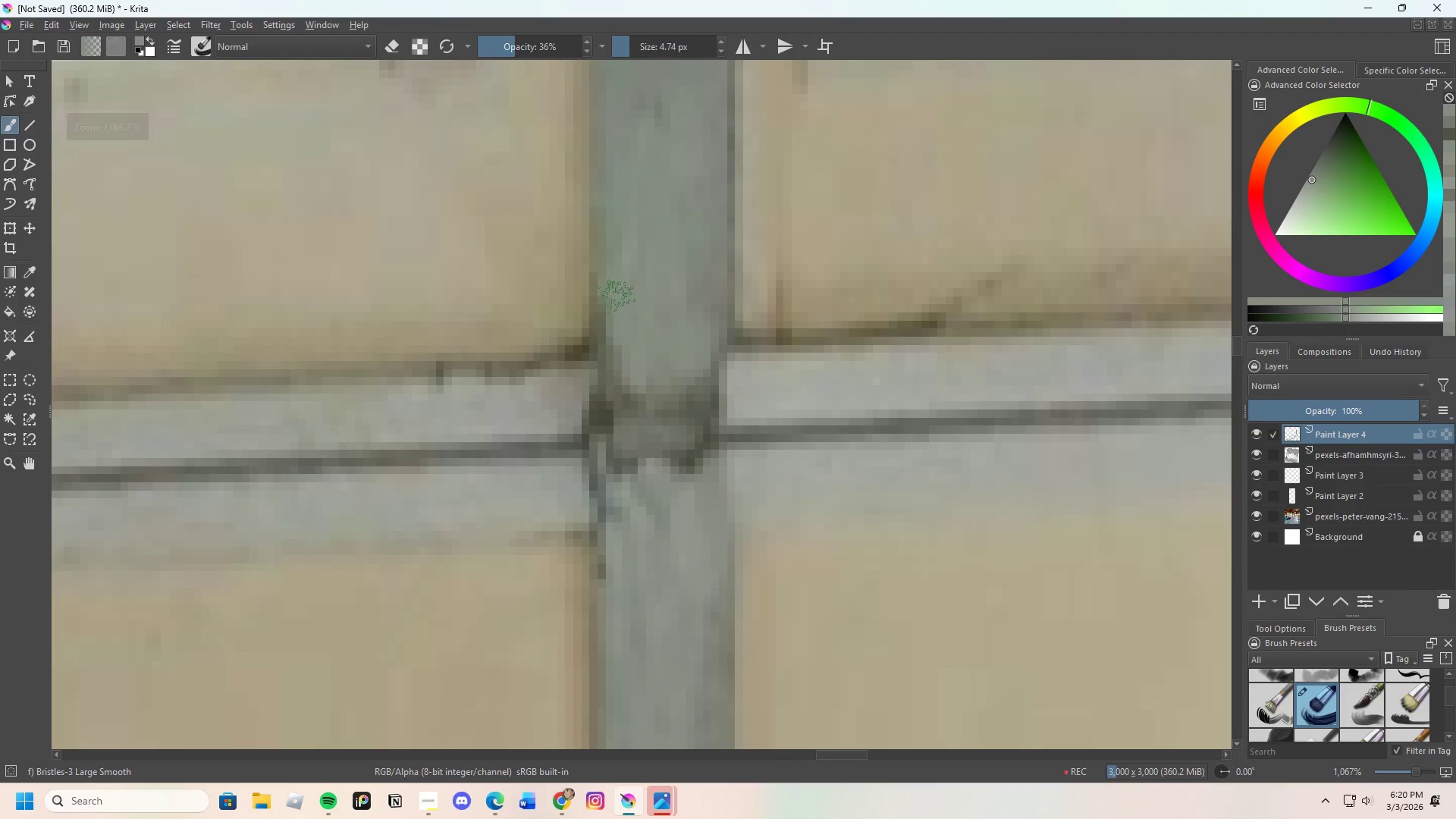 
left_click_drag(start_coordinate=[613, 299], to_coordinate=[613, 323])
 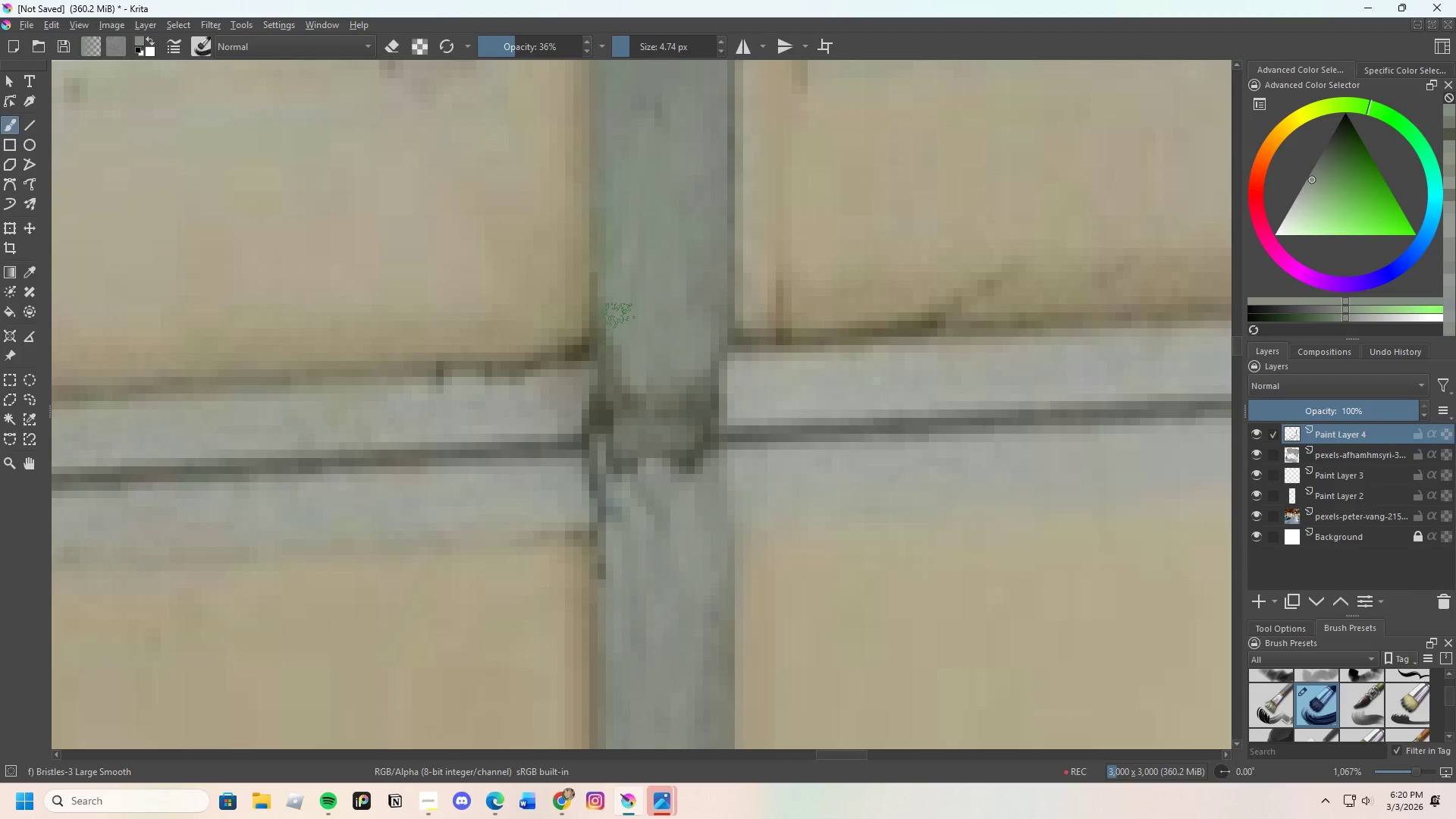 
left_click_drag(start_coordinate=[617, 306], to_coordinate=[639, 371])
 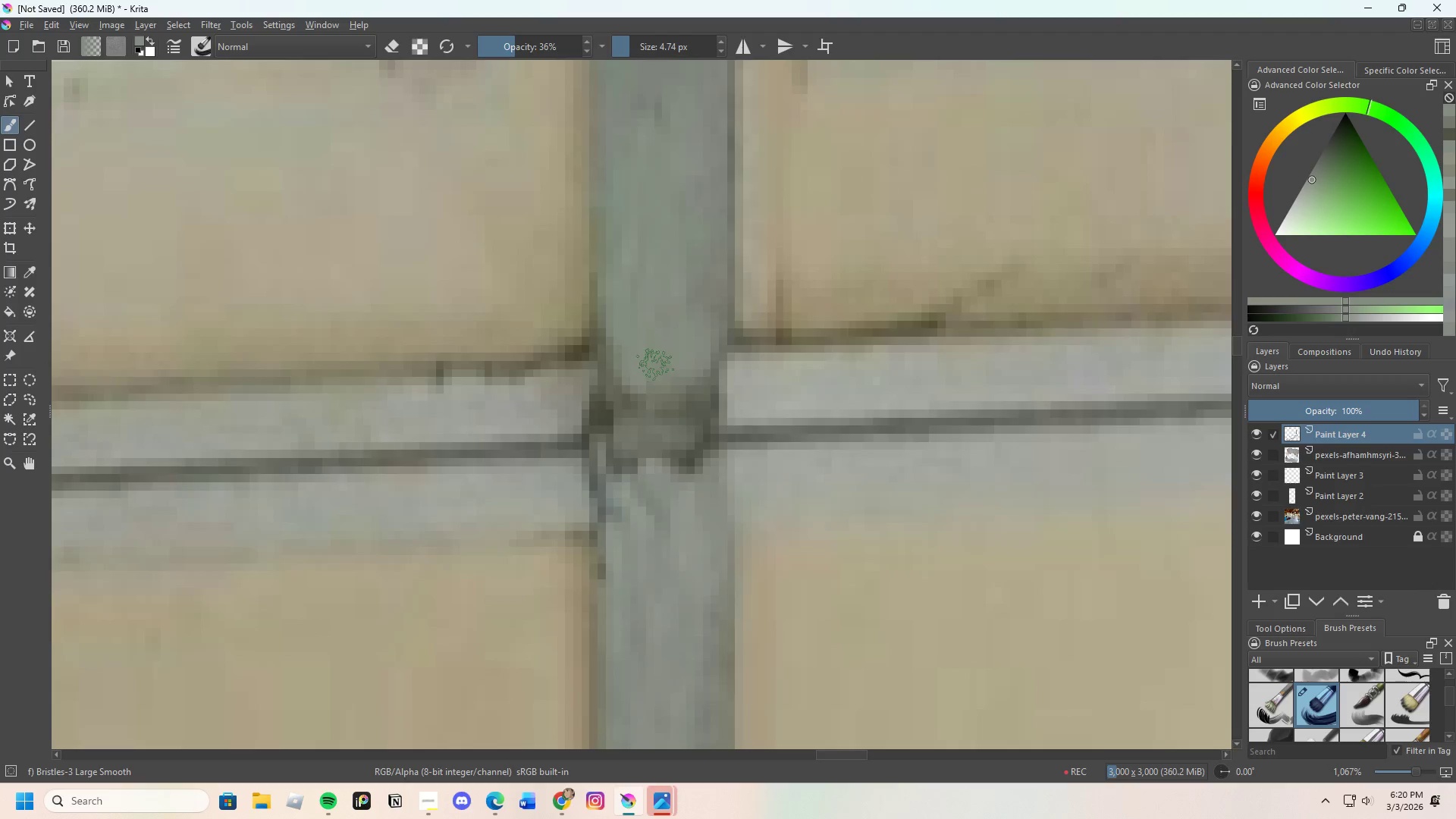 
scroll: coordinate [670, 468], scroll_direction: down, amount: 8.0
 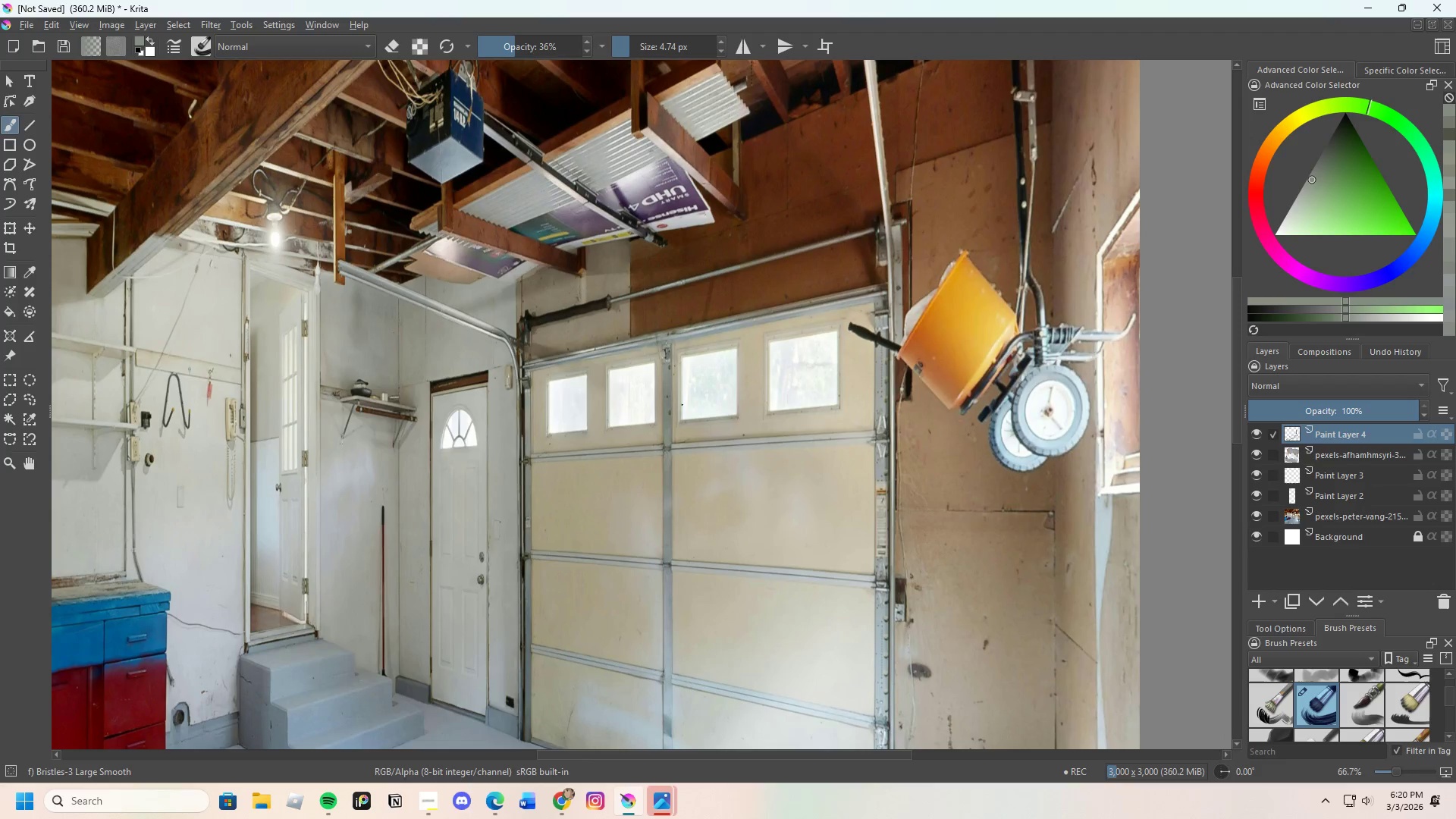 
scroll: coordinate [686, 469], scroll_direction: none, amount: 0.0
 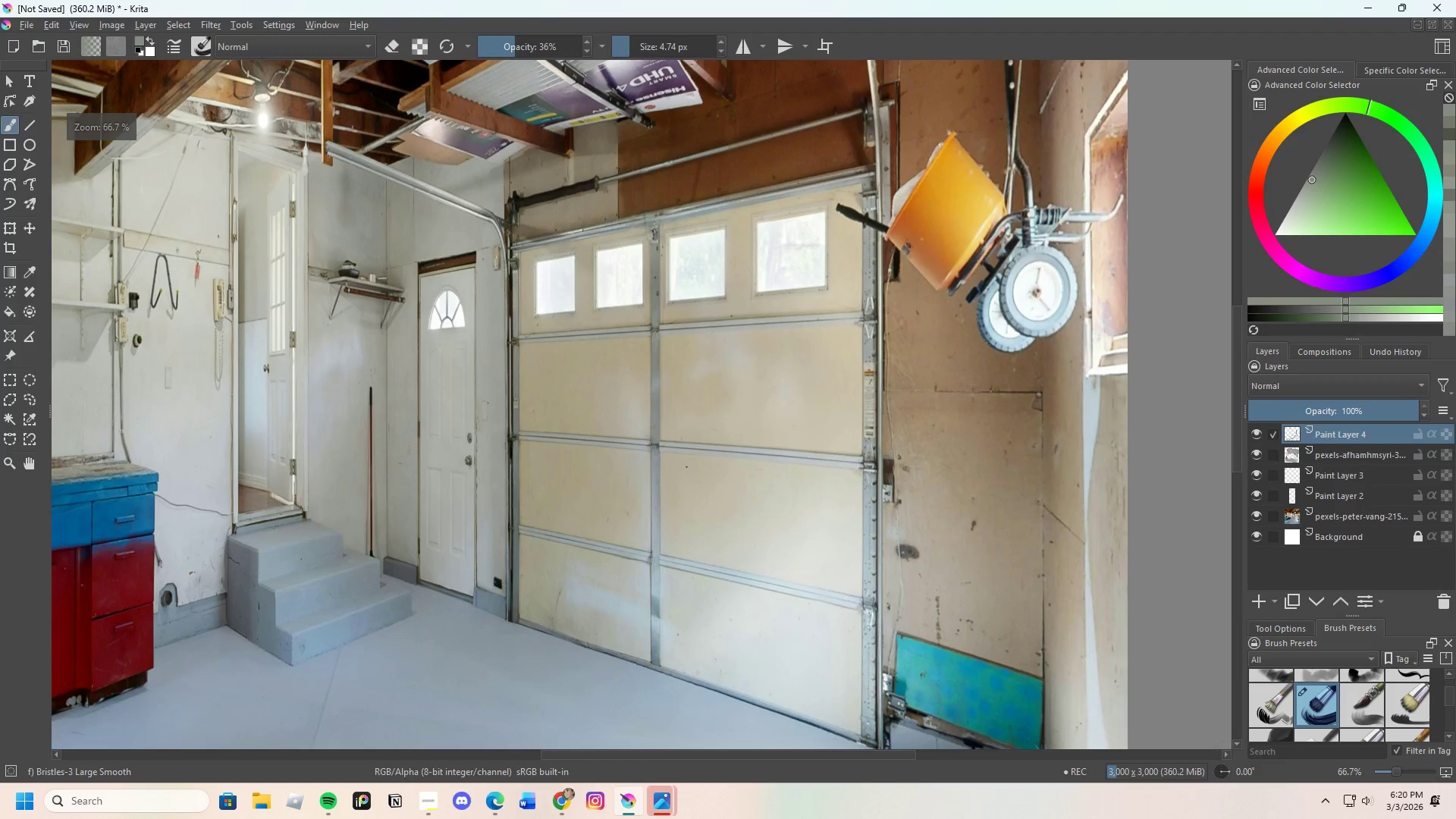 
scroll: coordinate [604, 461], scroll_direction: up, amount: 1.0
 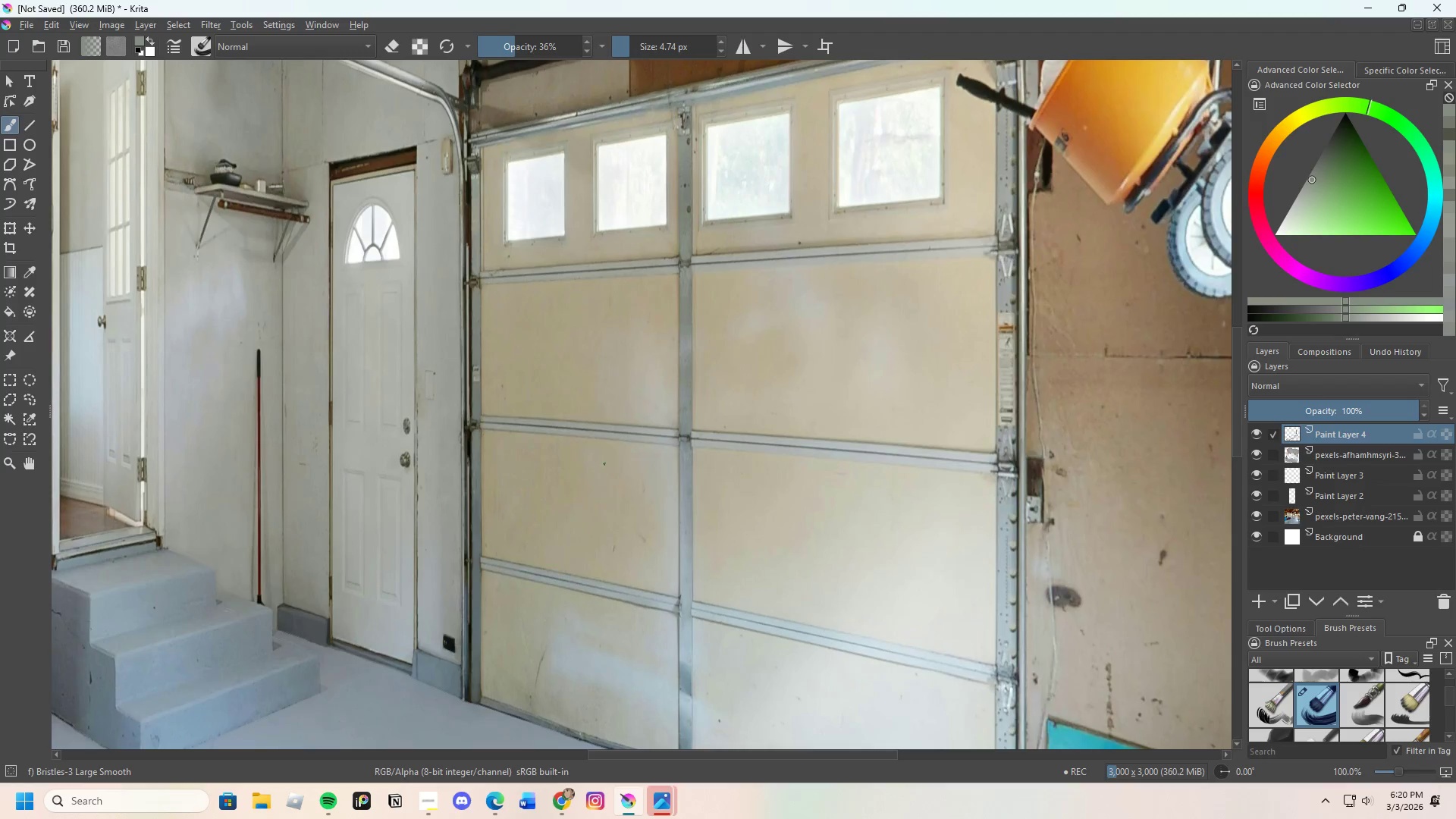 
scroll: coordinate [440, 555], scroll_direction: down, amount: 2.0
 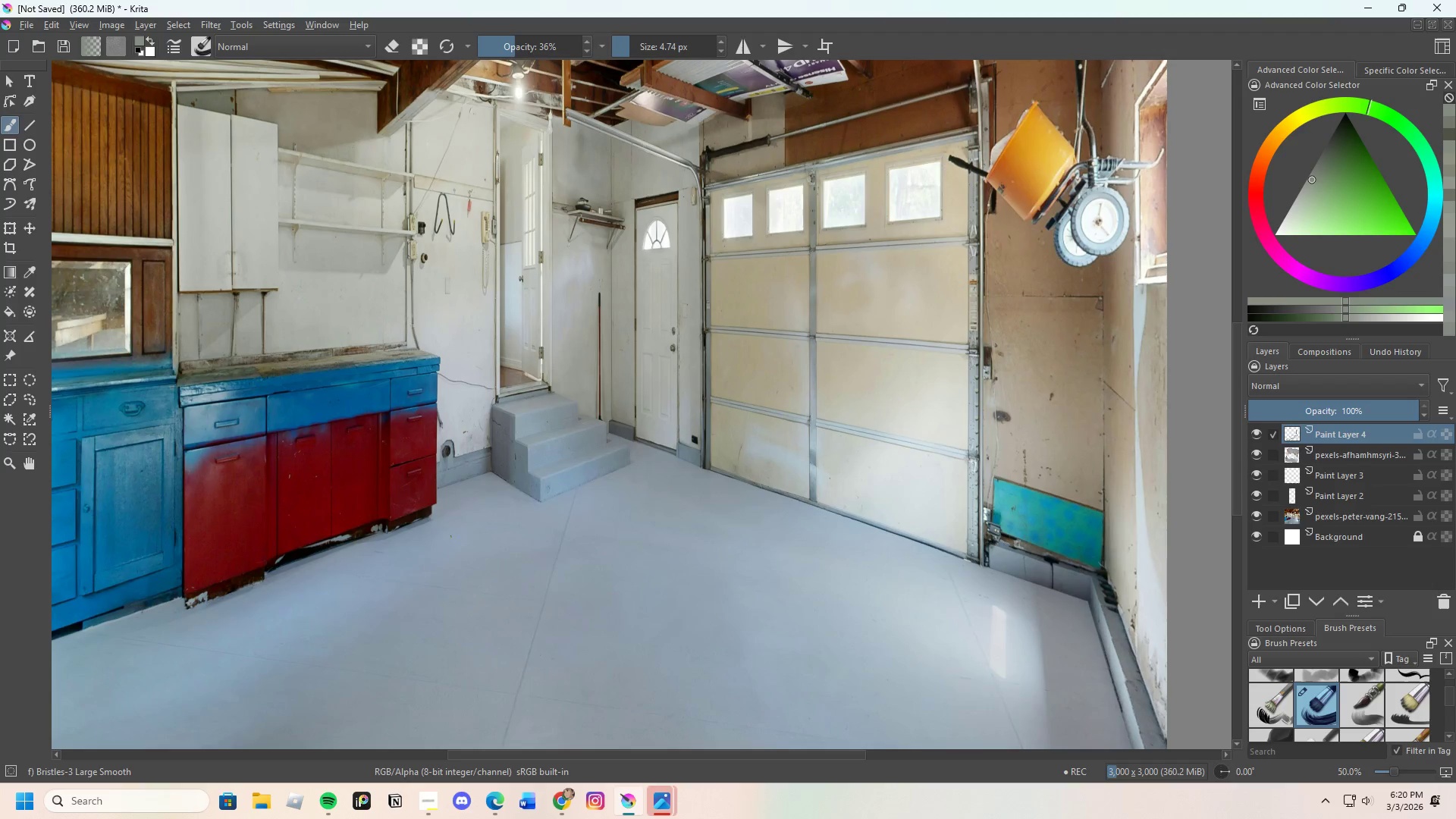 
scroll: coordinate [452, 532], scroll_direction: up, amount: 2.0
 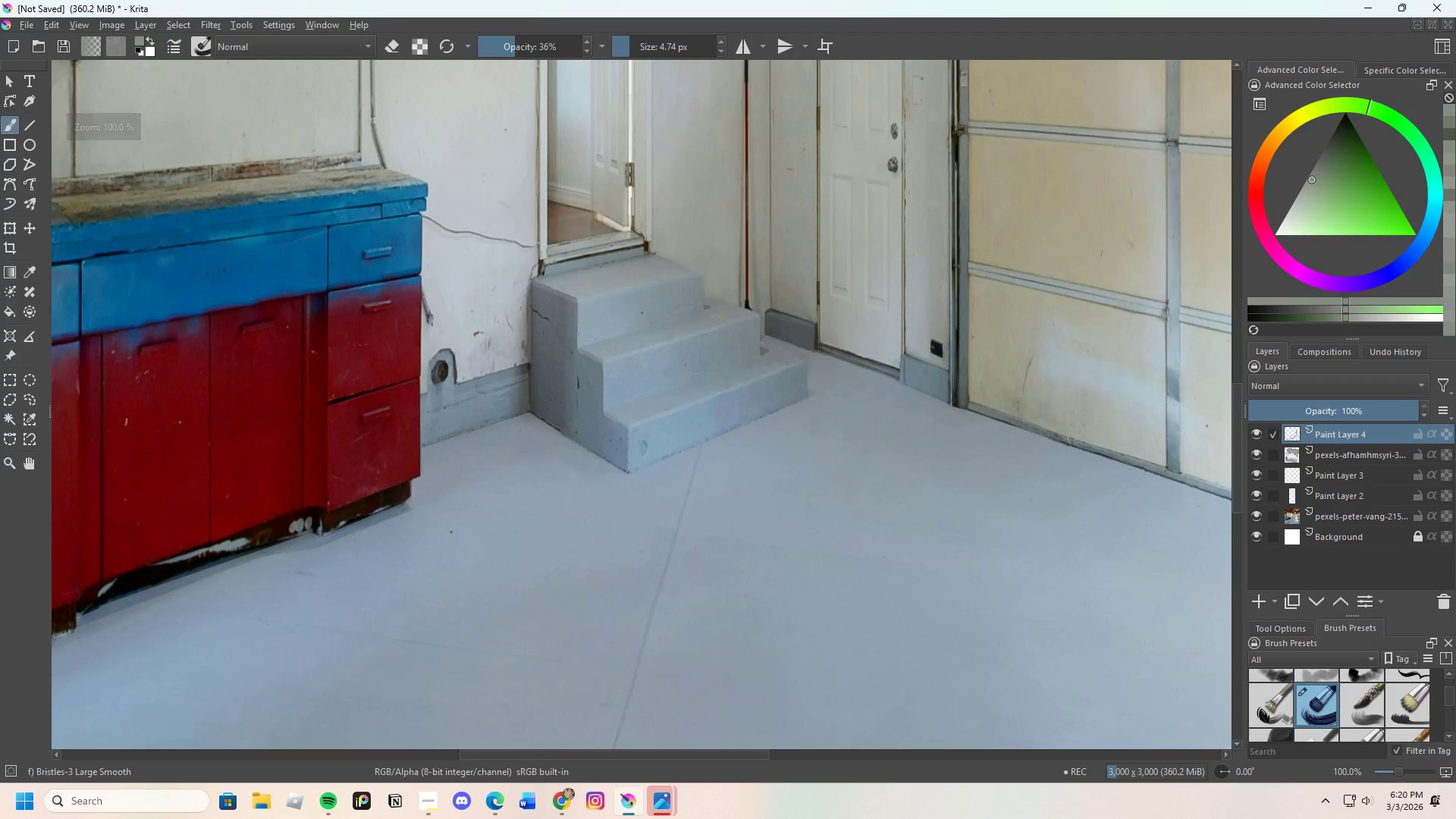 
scroll: coordinate [453, 532], scroll_direction: down, amount: 3.0
 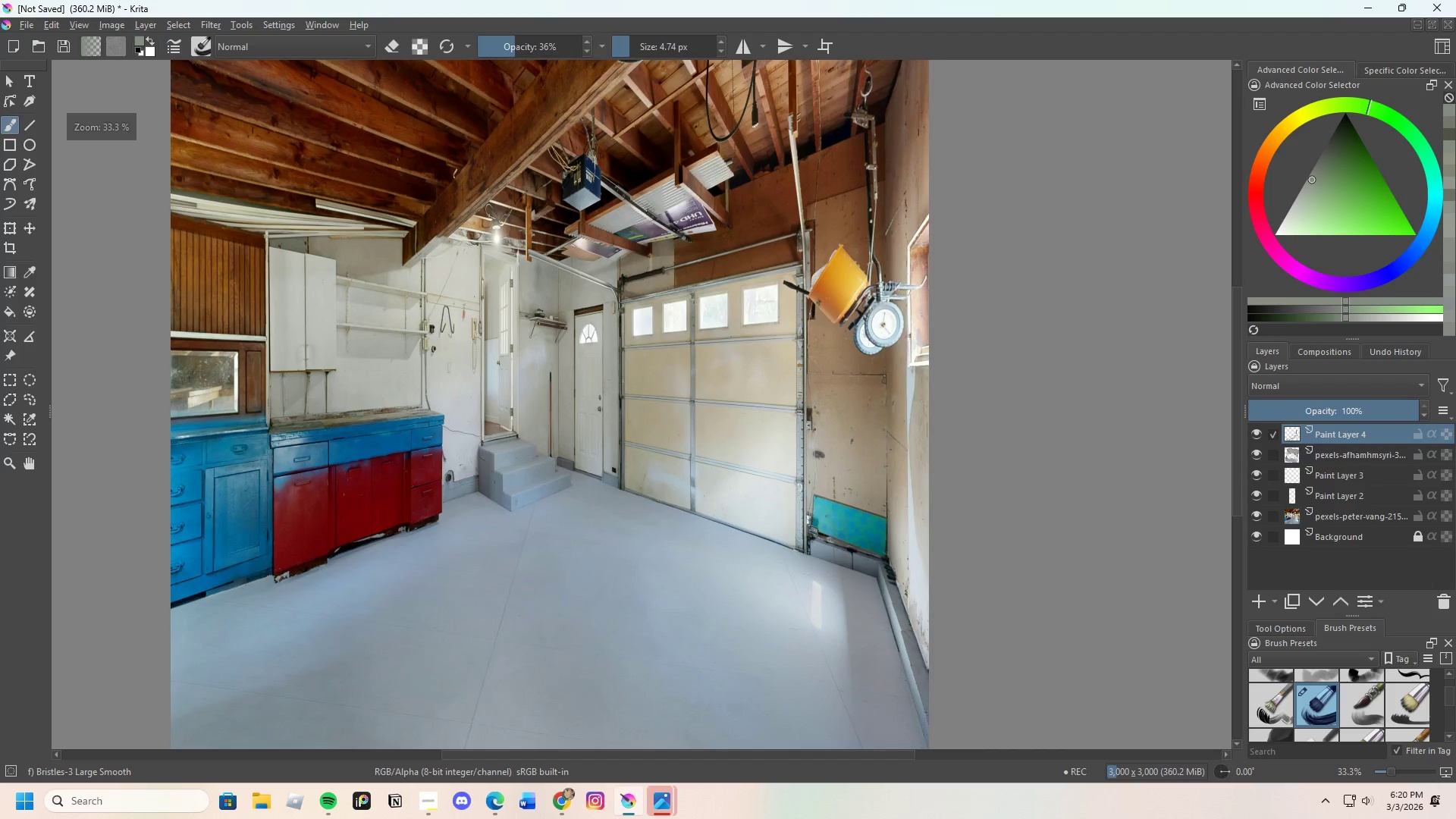 
scroll: coordinate [710, 421], scroll_direction: up, amount: 3.0
 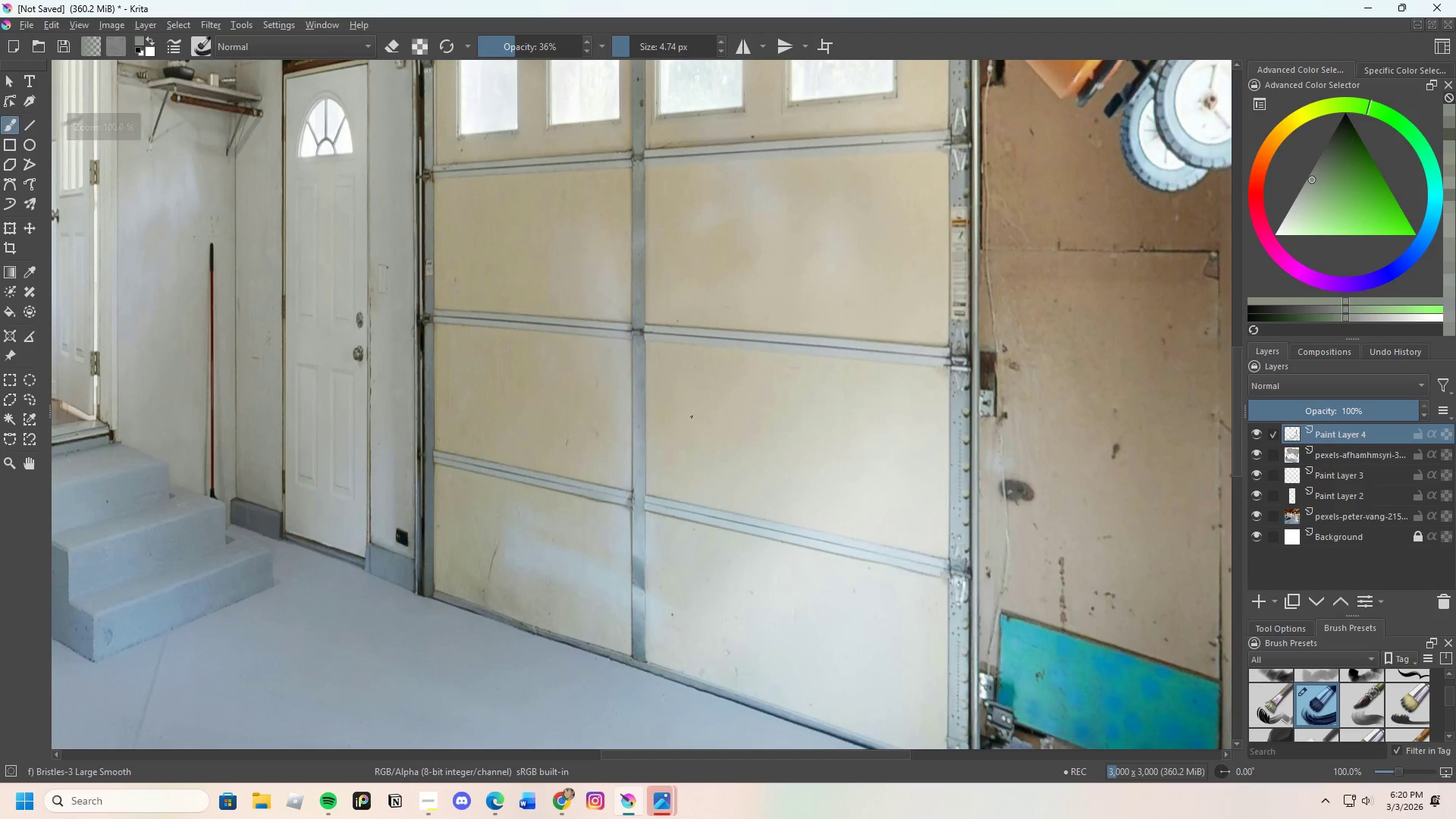 
scroll: coordinate [692, 417], scroll_direction: down, amount: 5.0
 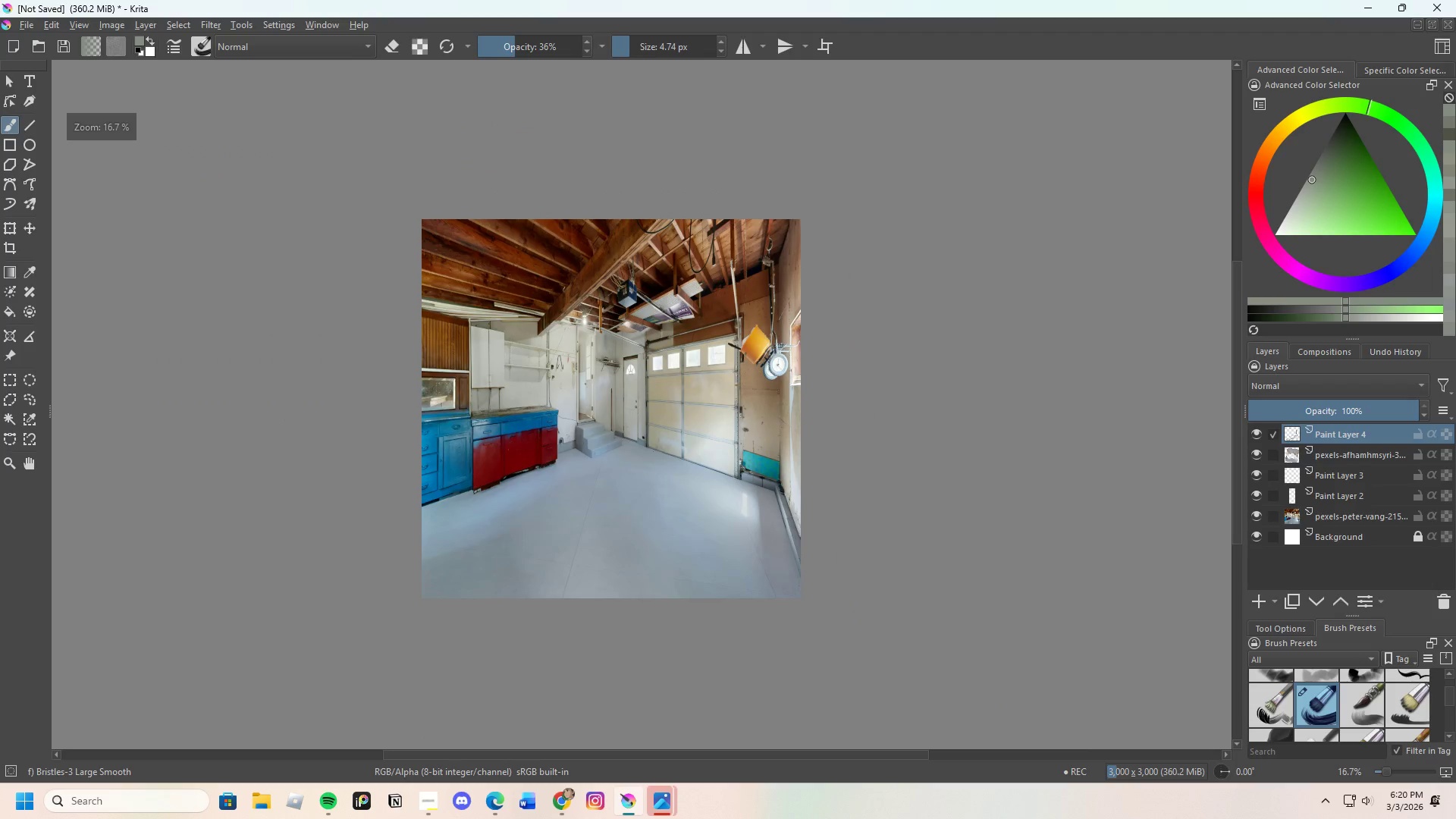 
scroll: coordinate [643, 463], scroll_direction: up, amount: 3.0
 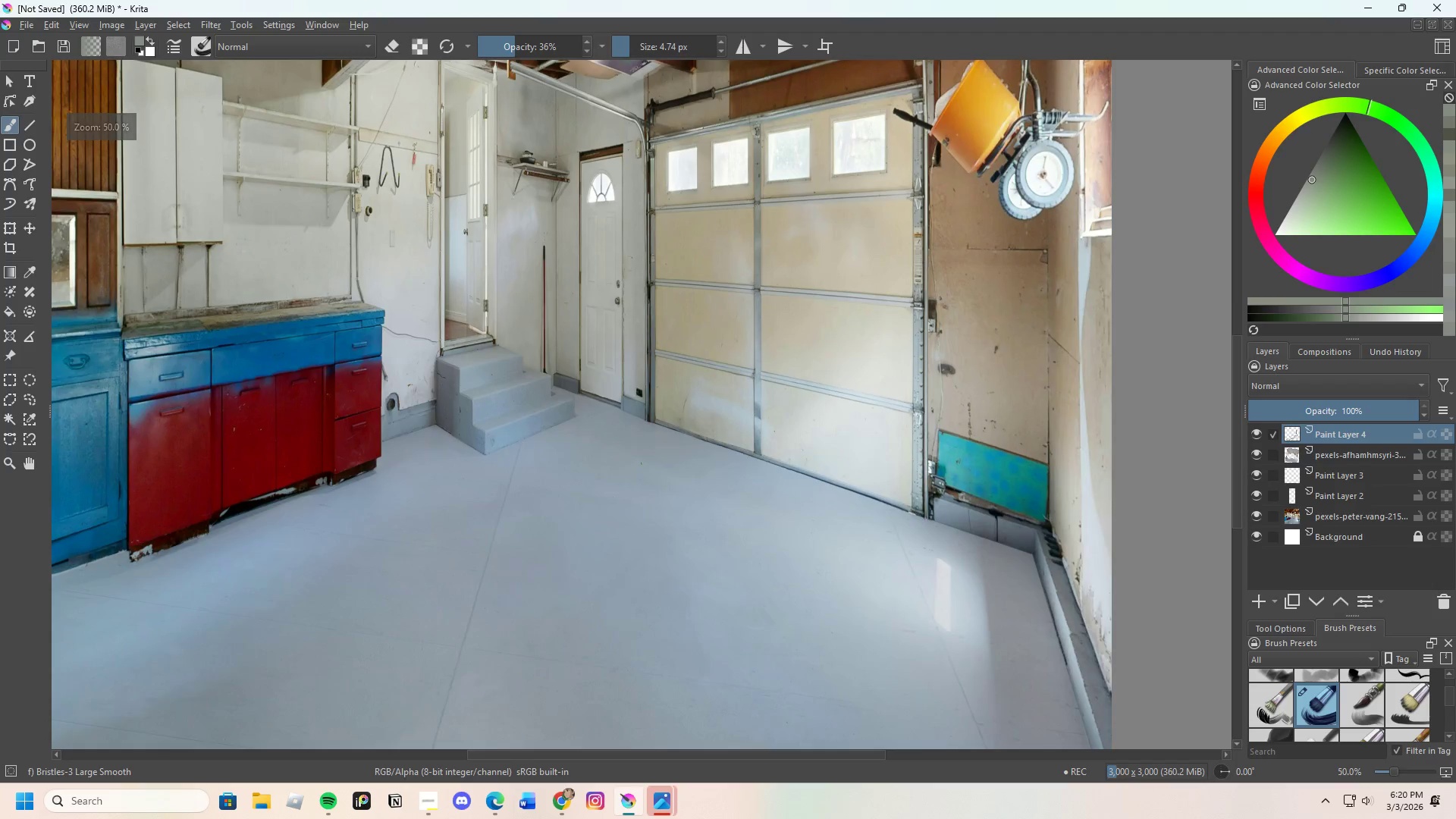 
scroll: coordinate [642, 466], scroll_direction: down, amount: 1.0
 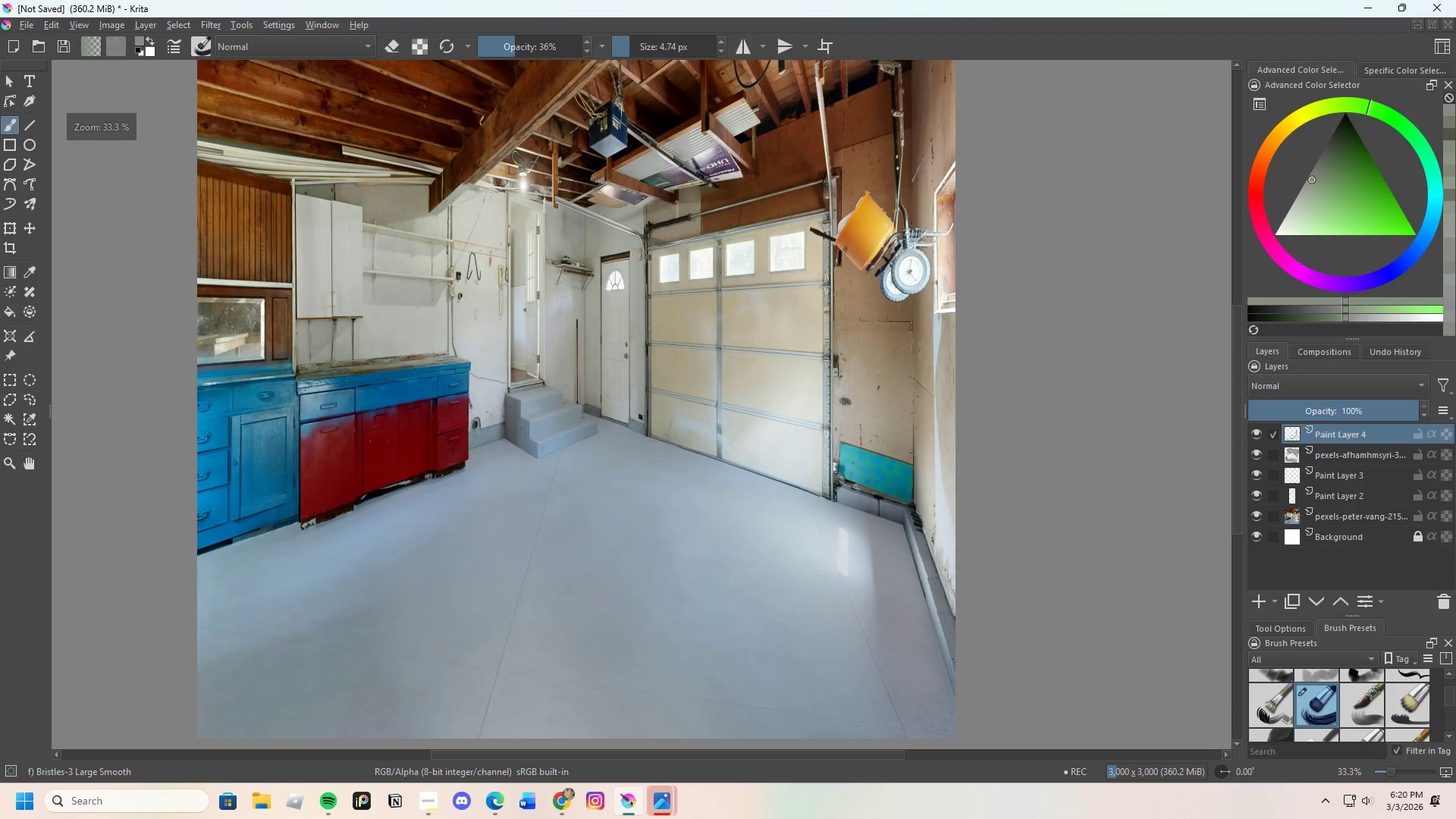 
scroll: coordinate [790, 338], scroll_direction: up, amount: 8.0
 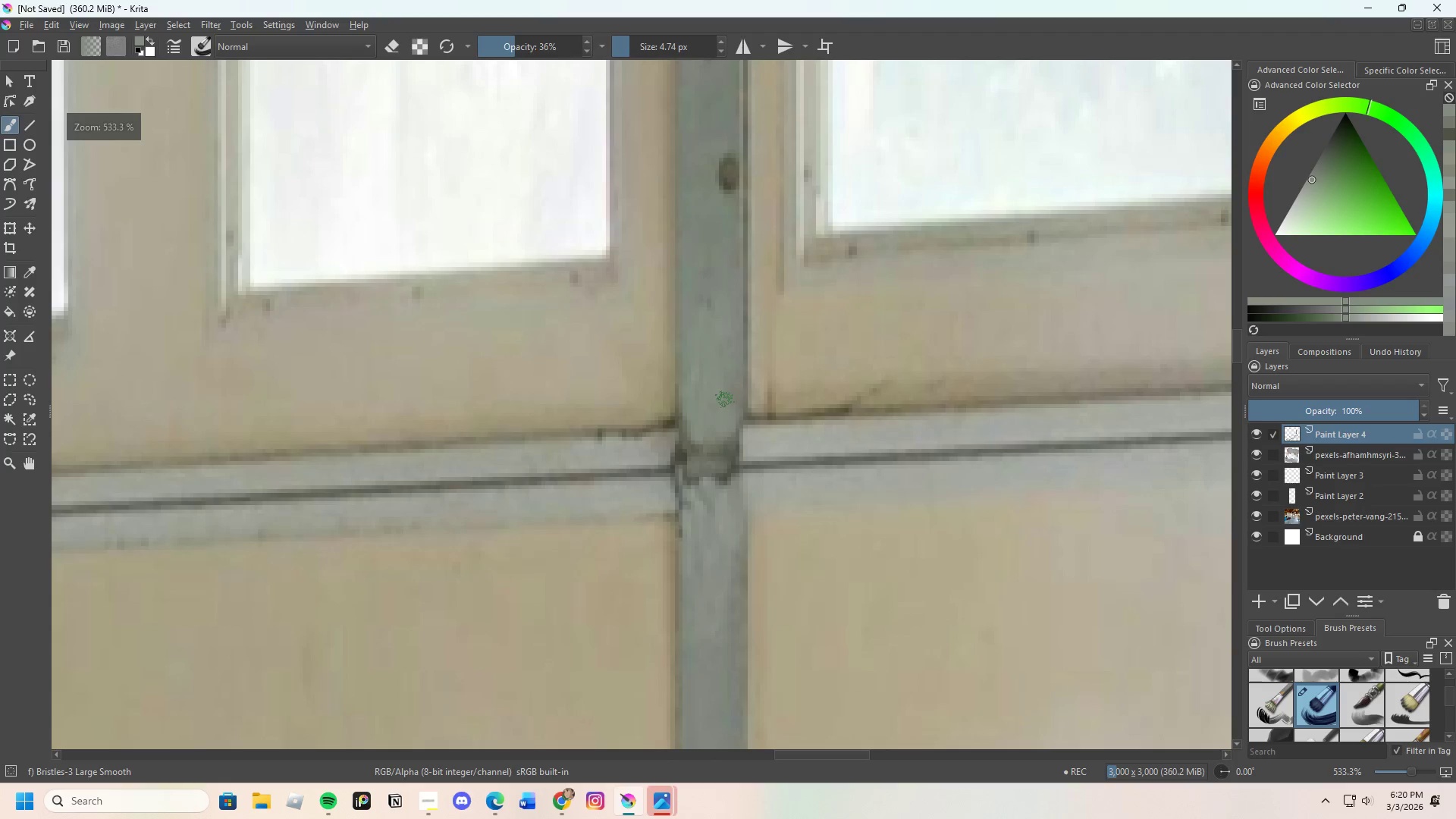 
scroll: coordinate [739, 439], scroll_direction: down, amount: 2.0
 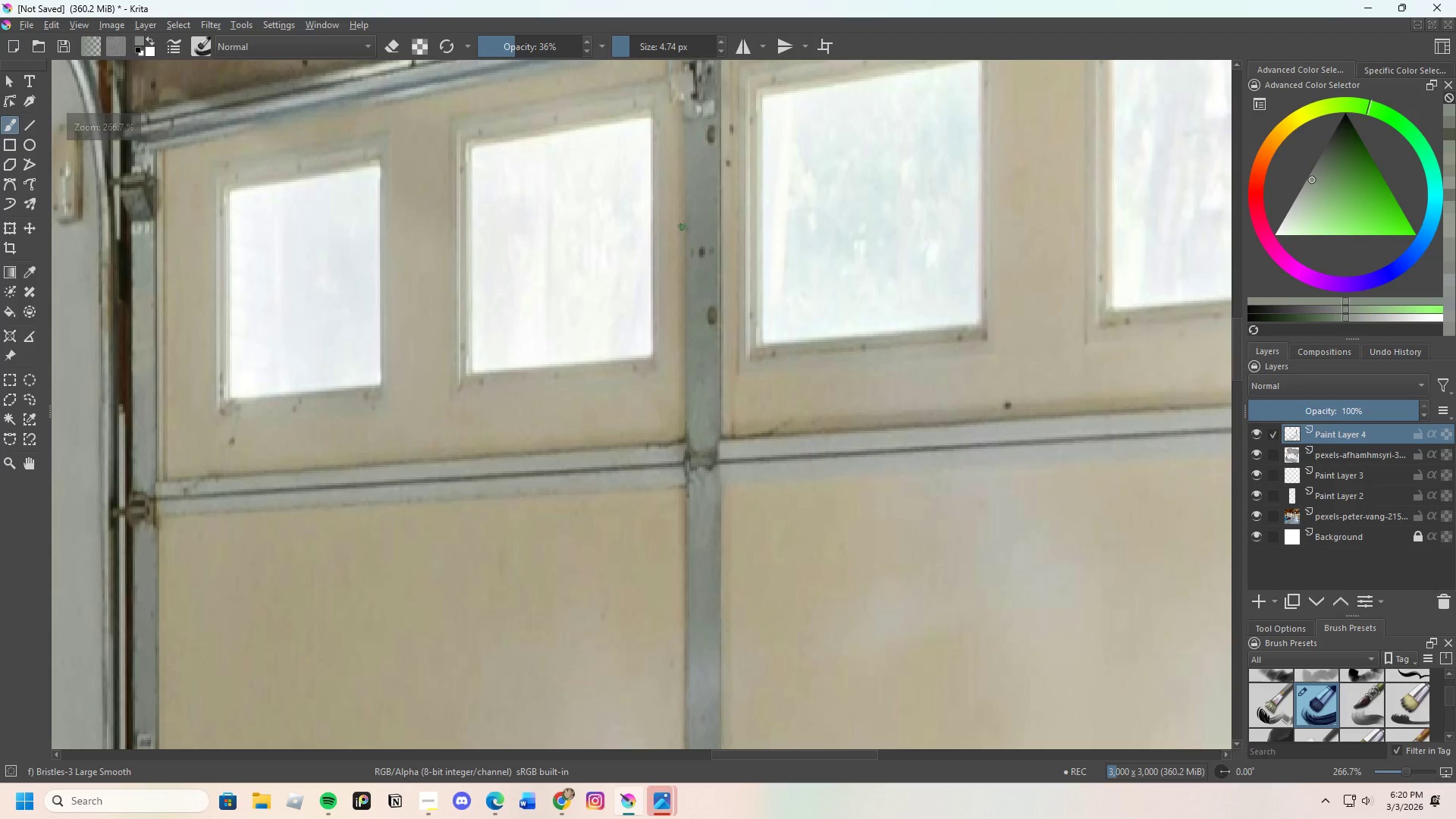 
scroll: coordinate [731, 258], scroll_direction: up, amount: 3.0
 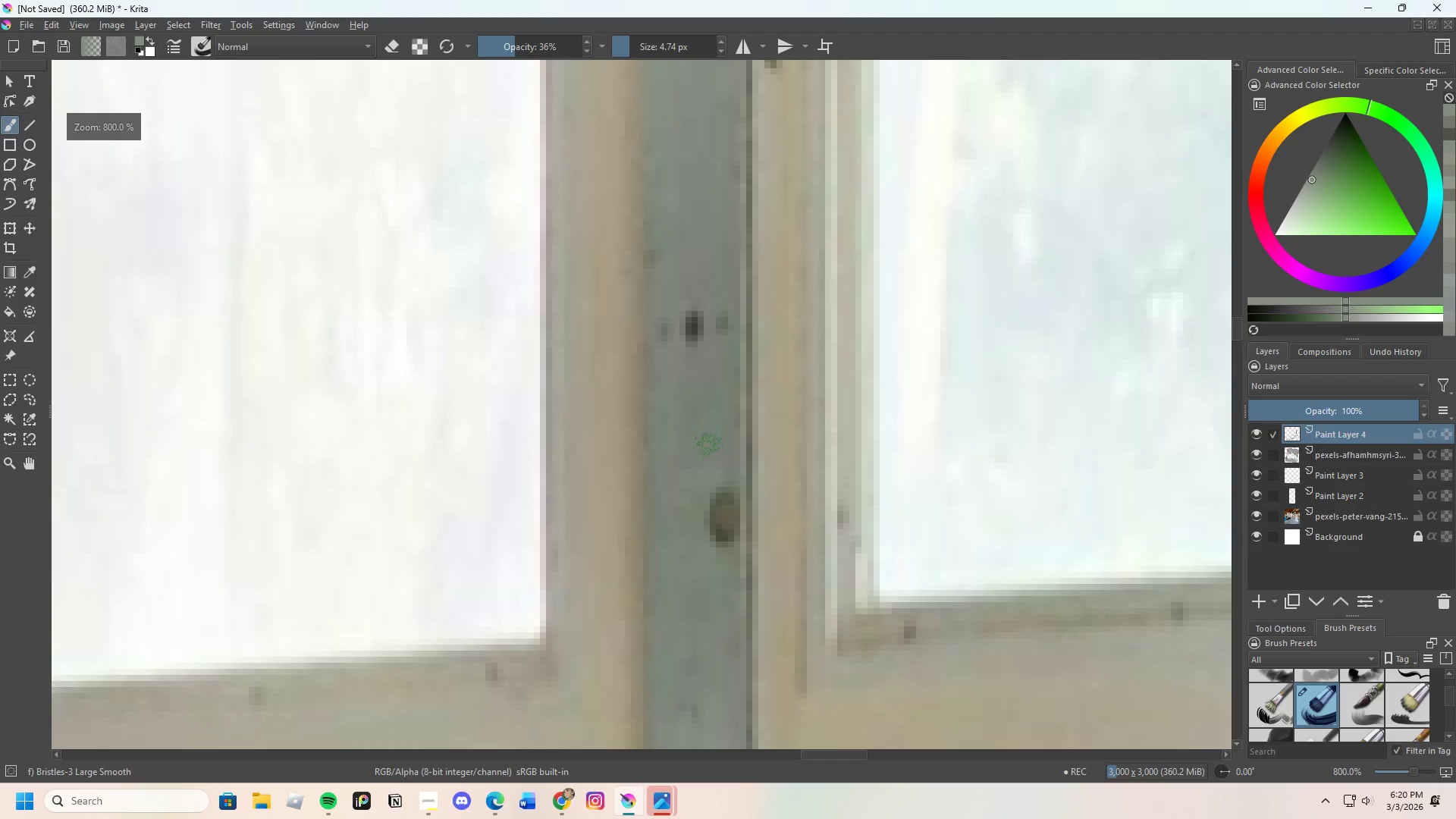 
key(Control+ControlLeft)
 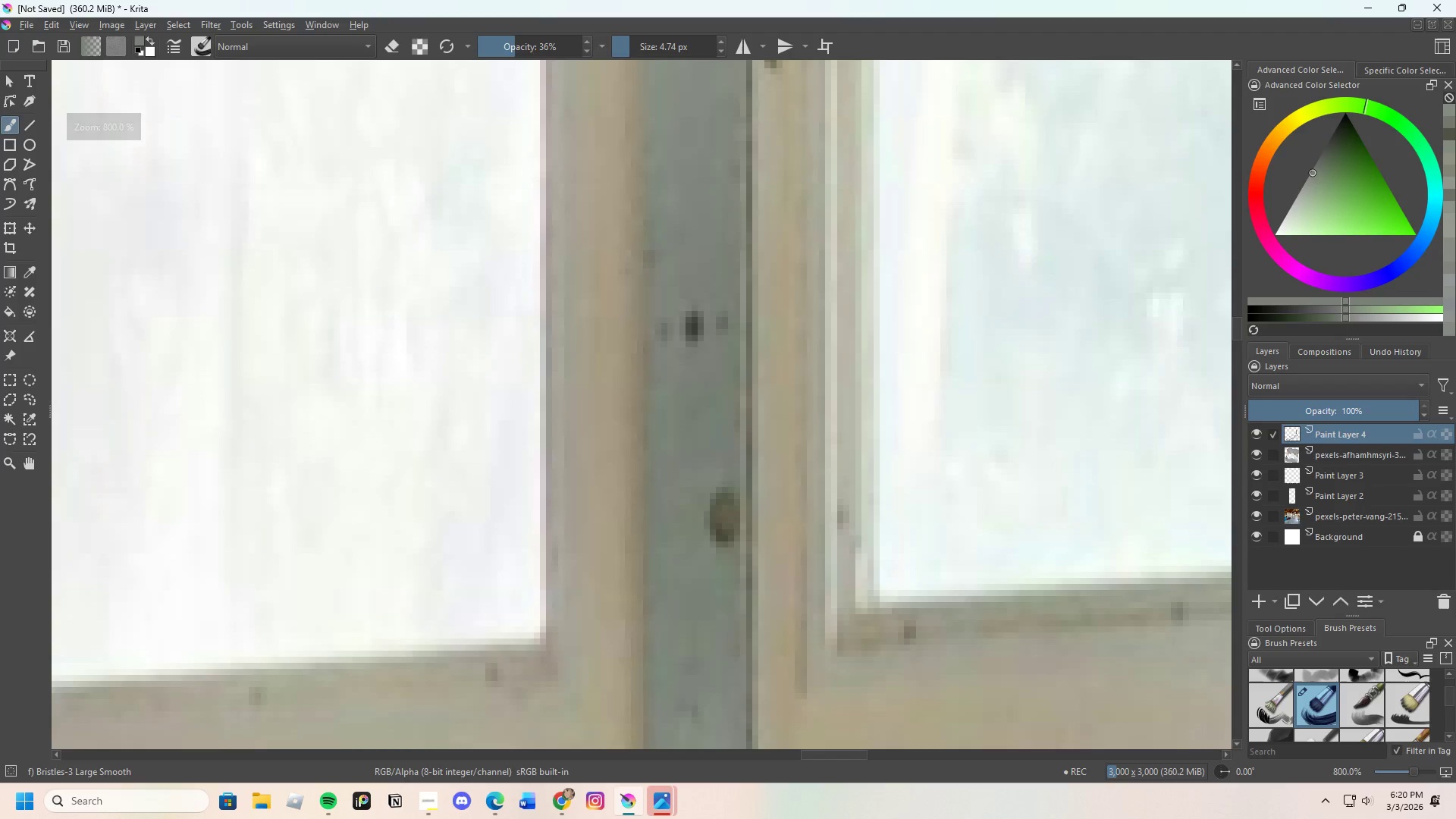 
left_click_drag(start_coordinate=[705, 472], to_coordinate=[714, 529])
 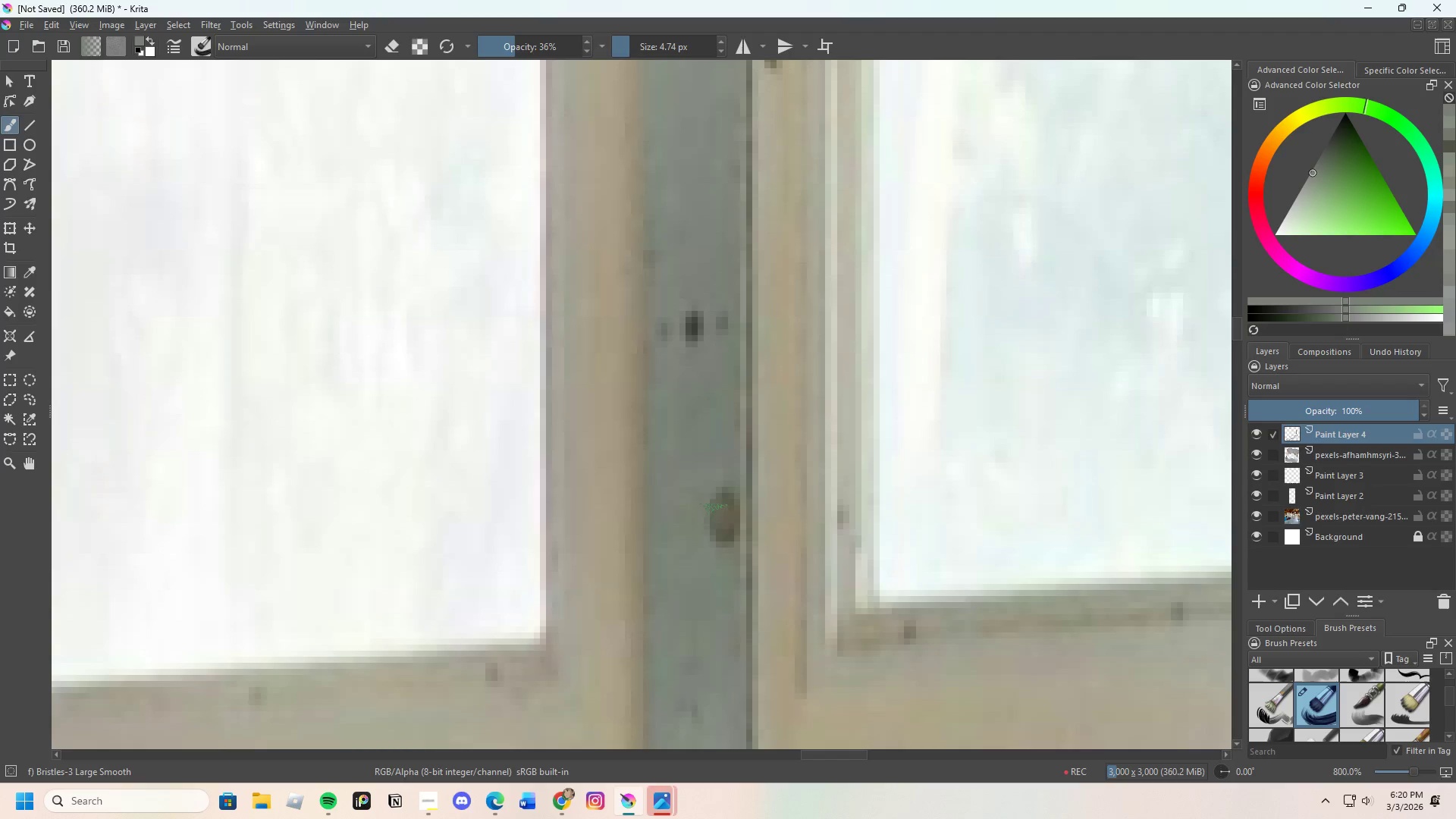 
left_click_drag(start_coordinate=[711, 500], to_coordinate=[724, 528])
 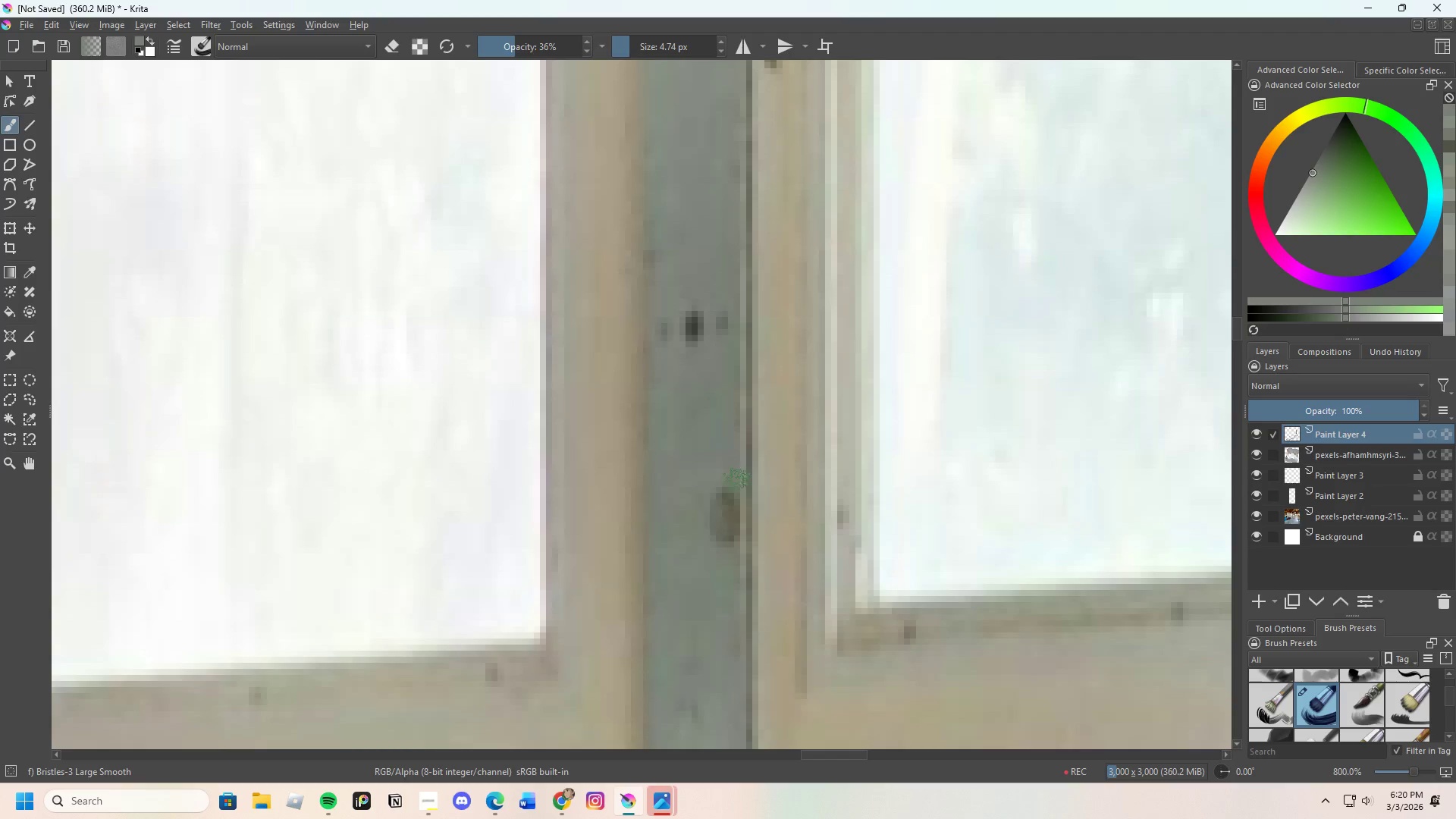 
left_click_drag(start_coordinate=[738, 481], to_coordinate=[734, 501])
 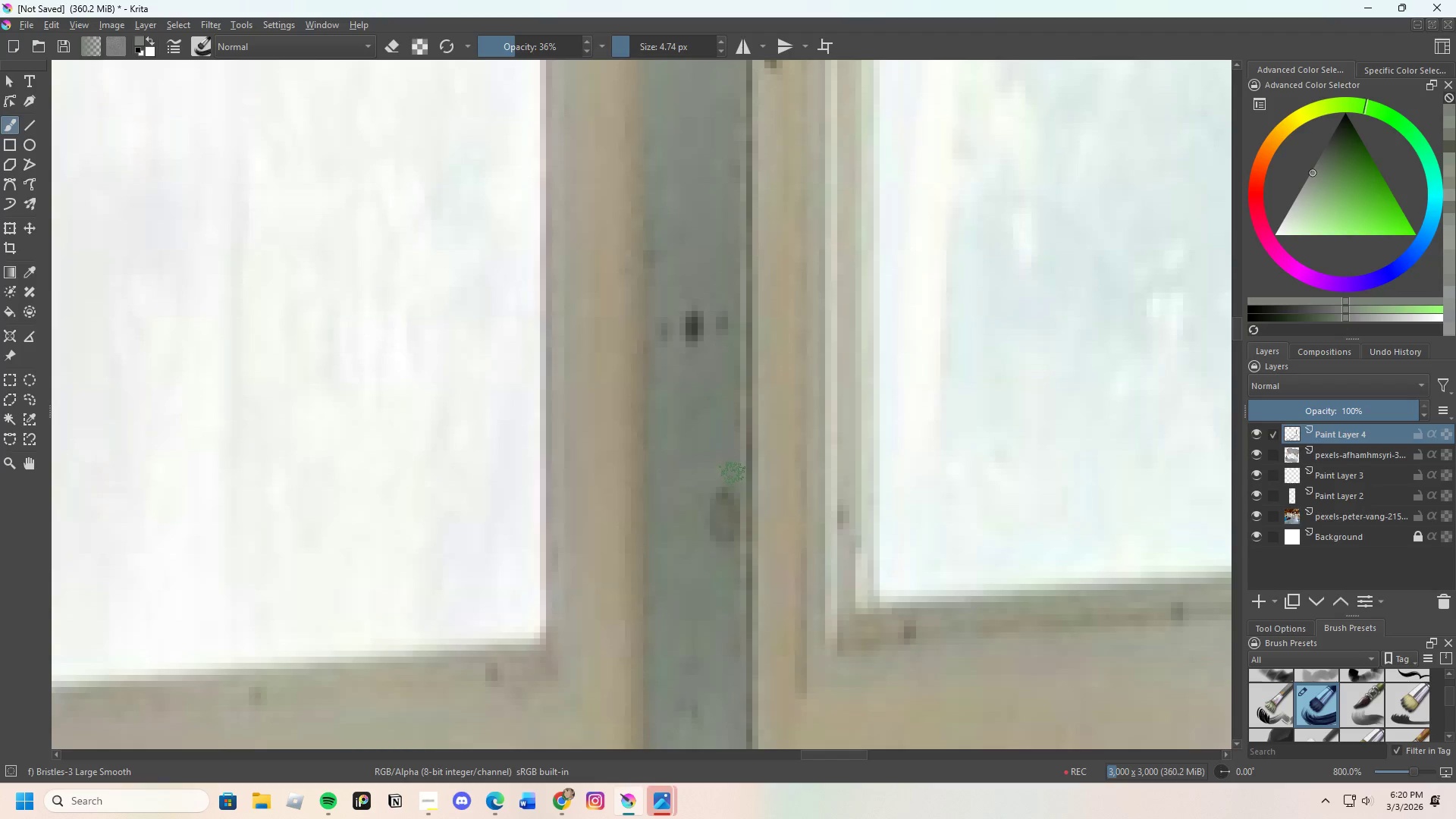 
left_click_drag(start_coordinate=[733, 490], to_coordinate=[735, 500])
 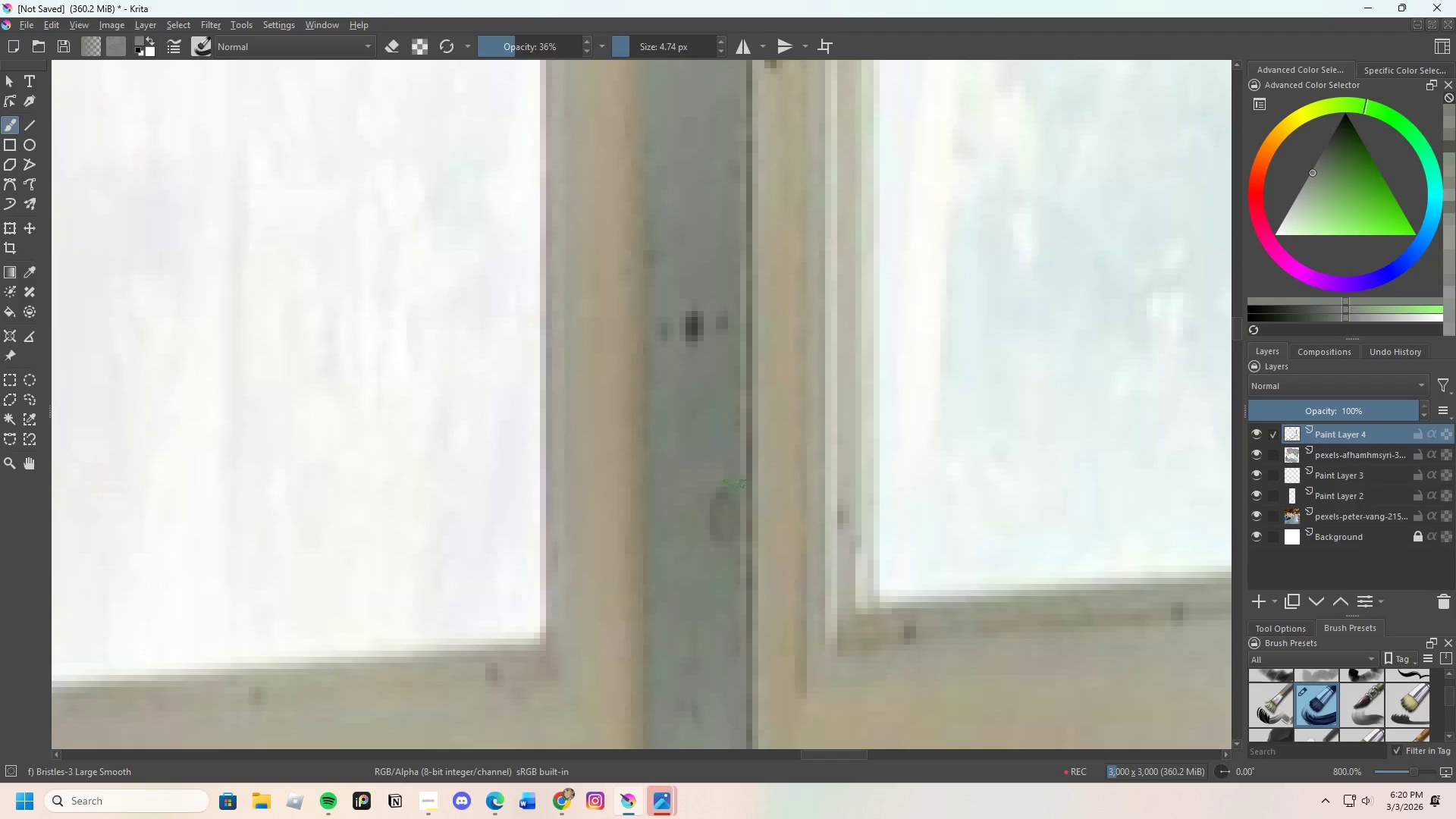 
left_click_drag(start_coordinate=[734, 485], to_coordinate=[726, 507])
 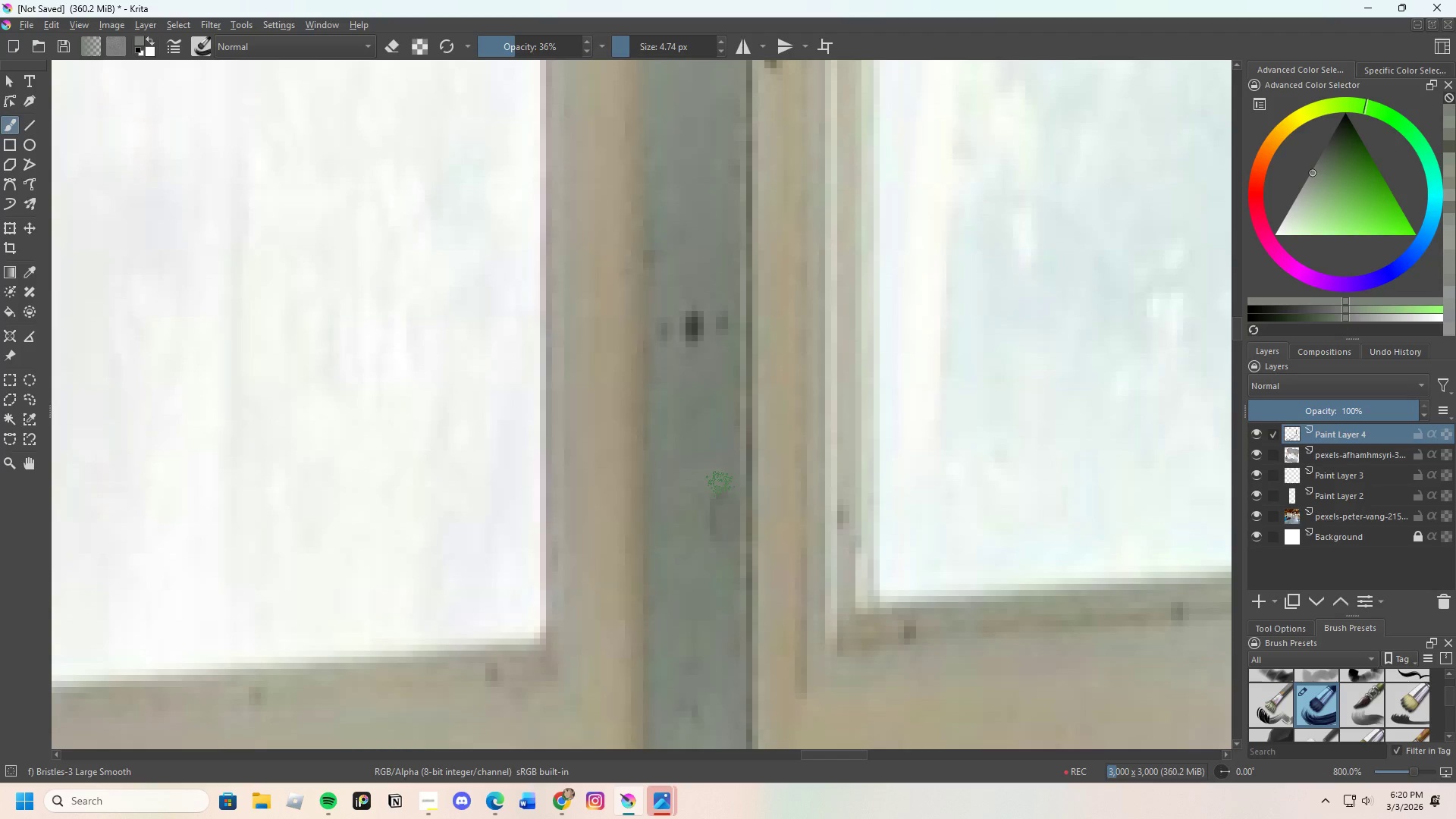 
key(Control+Z)
 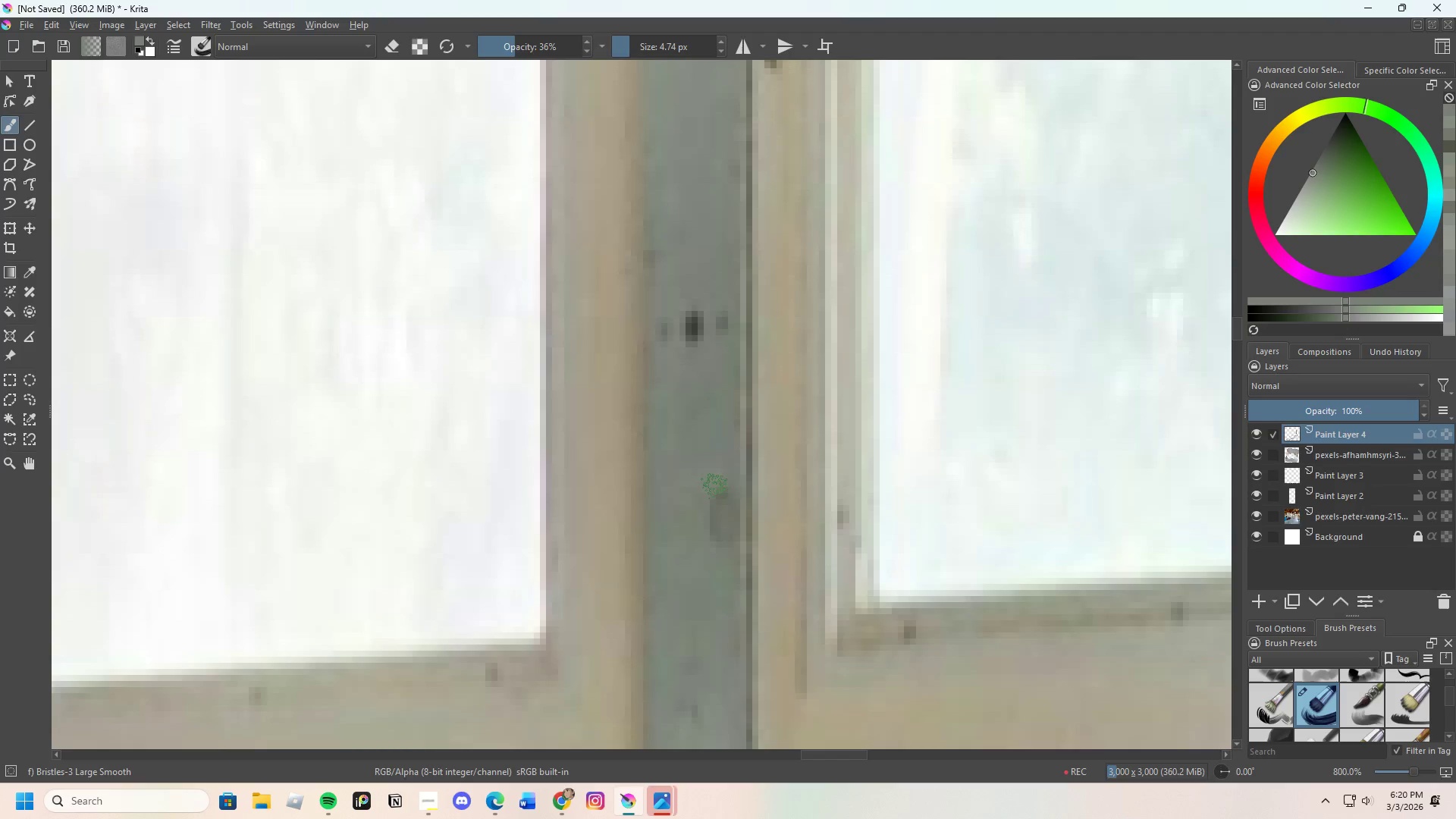 
key(Control+Z)
 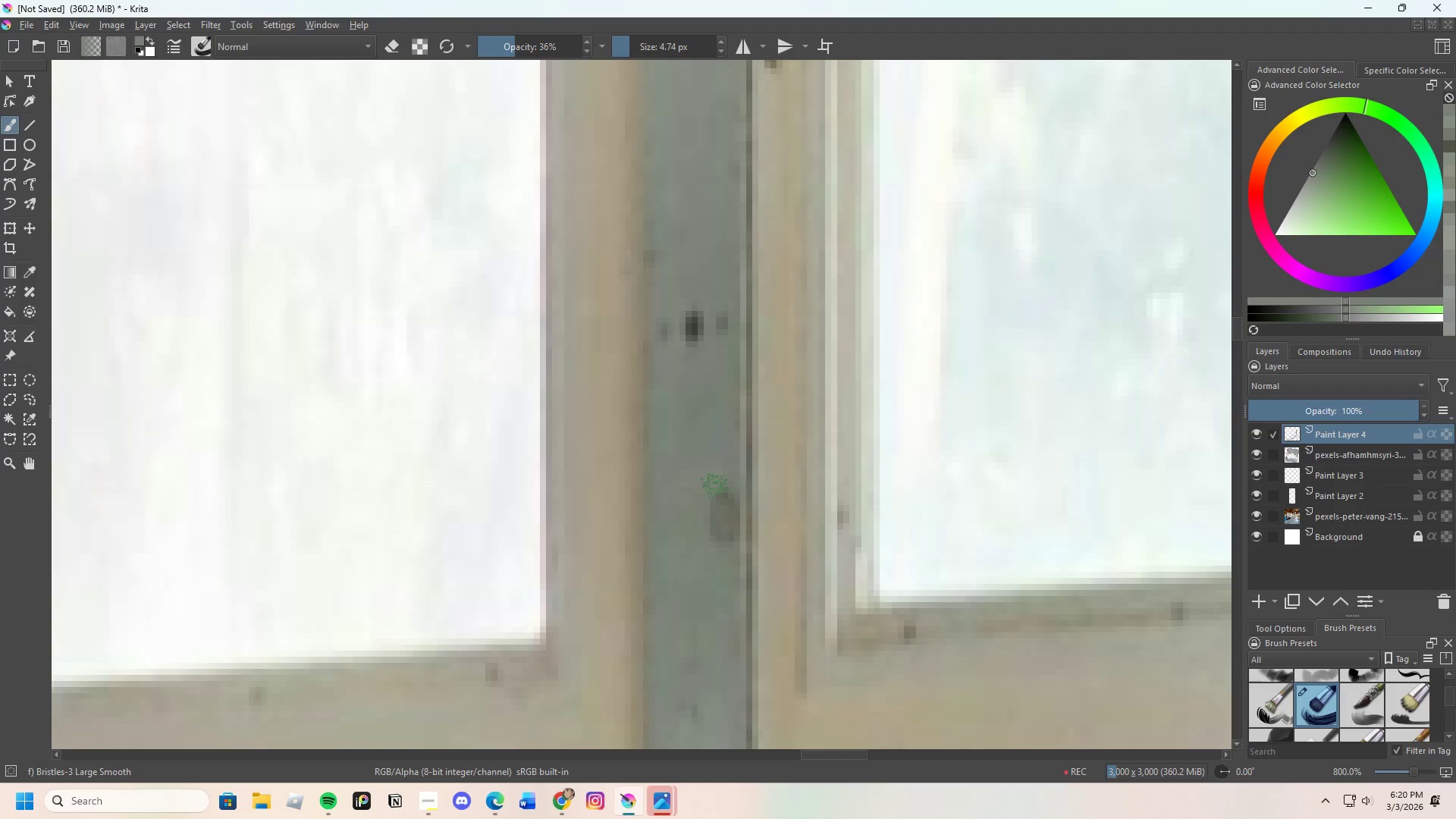 
key(Control+ControlLeft)
 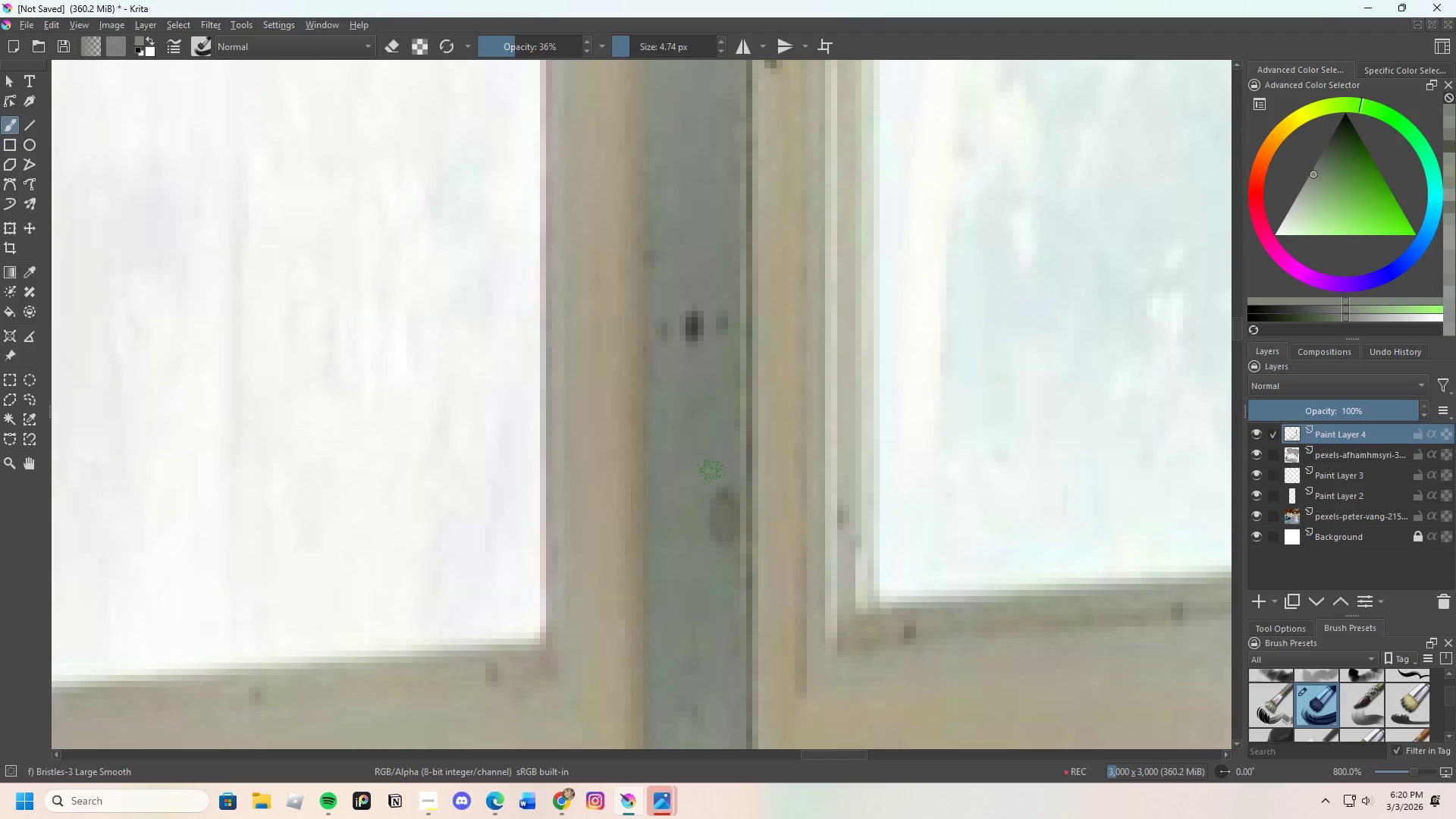 
left_click_drag(start_coordinate=[711, 469], to_coordinate=[716, 524])
 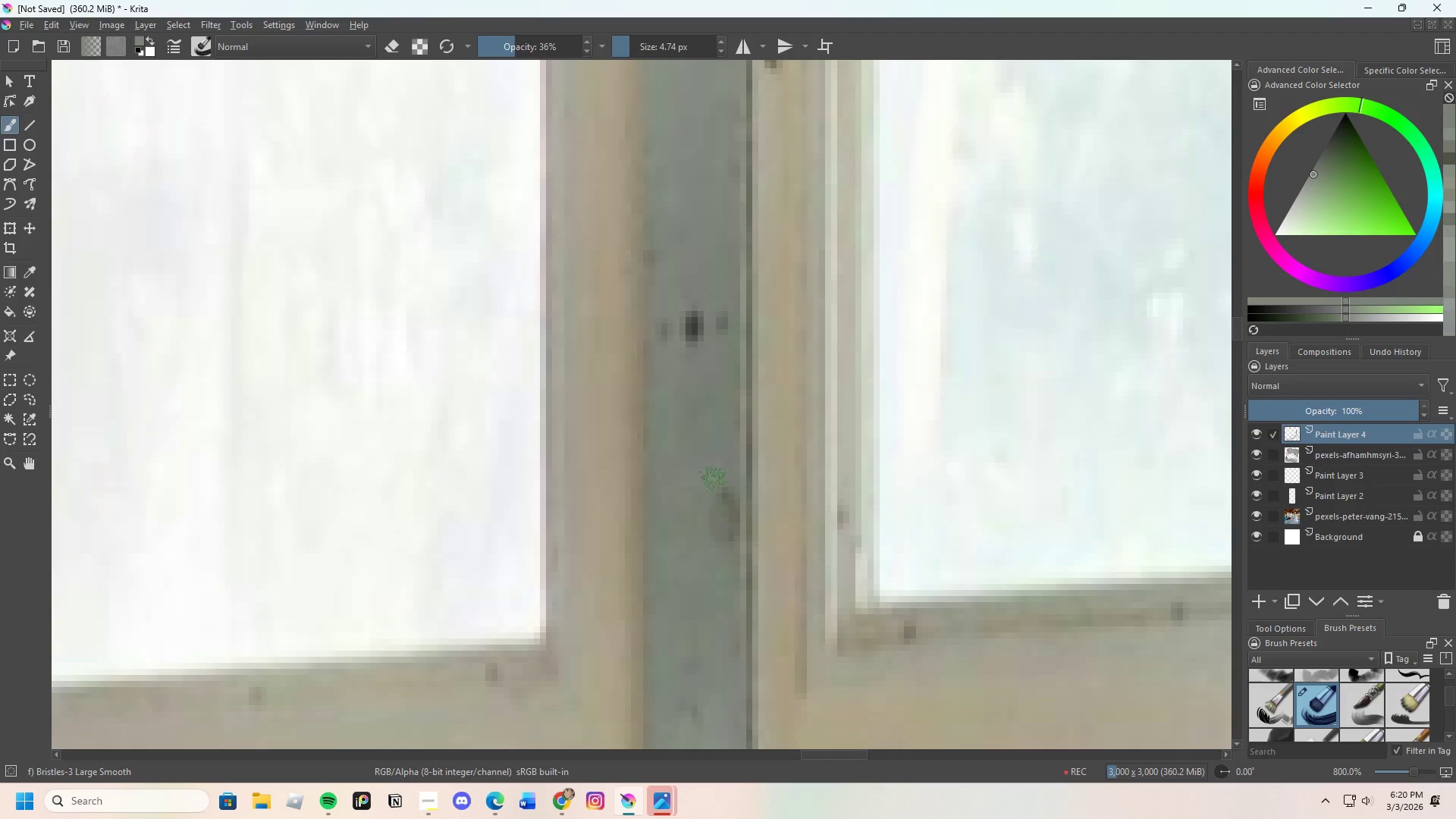 
left_click_drag(start_coordinate=[714, 479], to_coordinate=[715, 525])
 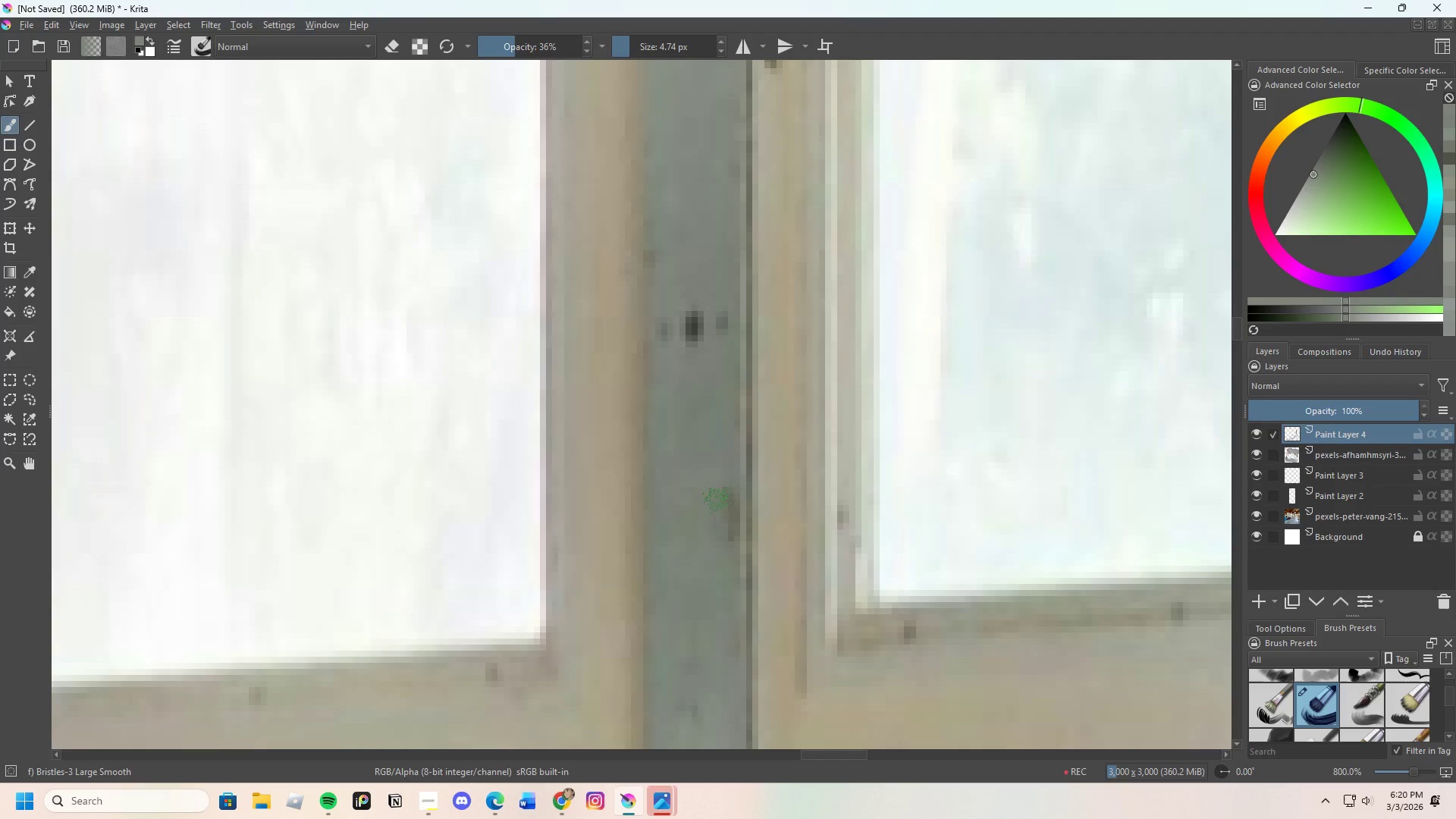 
left_click_drag(start_coordinate=[717, 500], to_coordinate=[718, 547])
 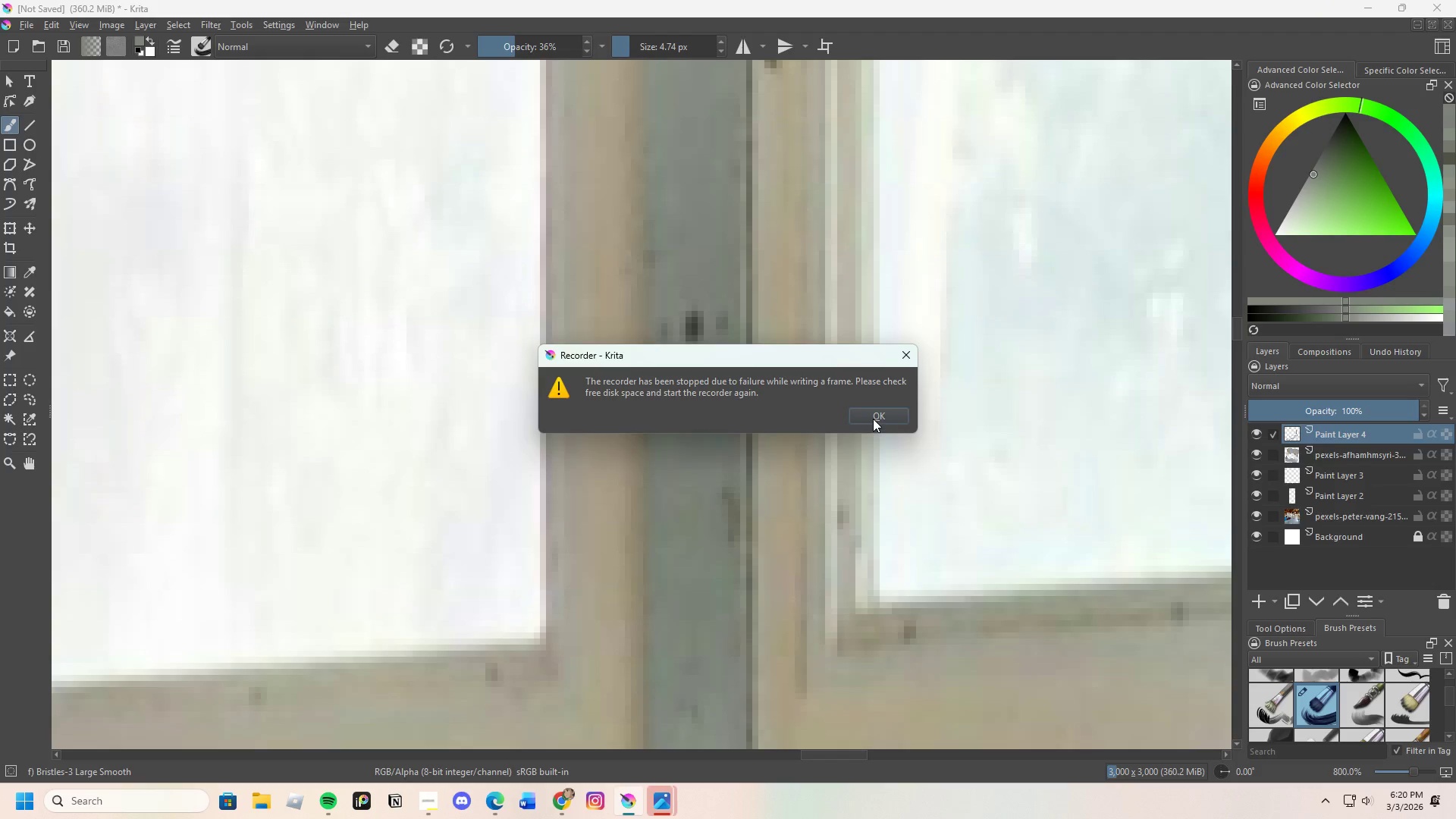 
left_click([874, 415])
 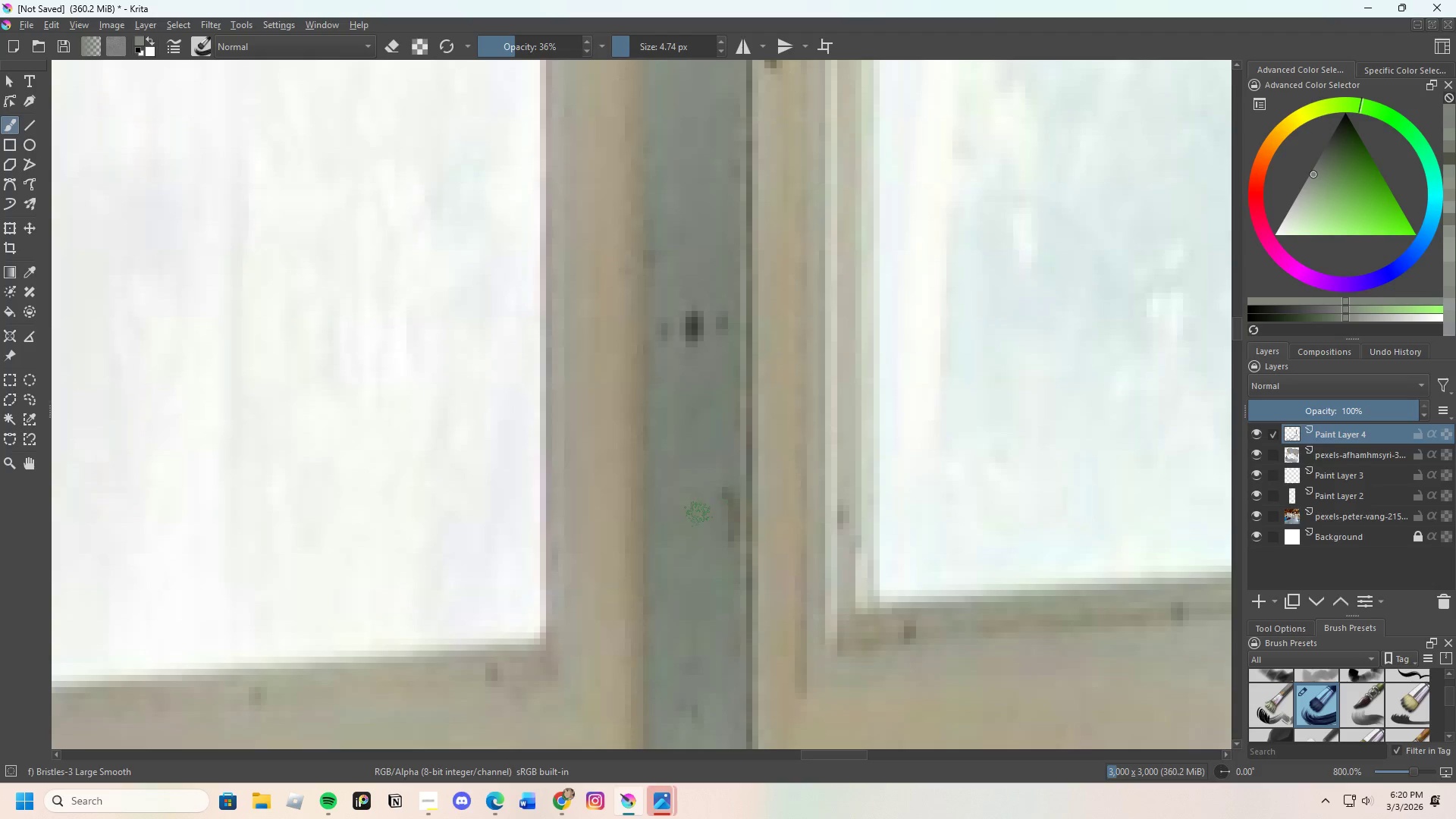 